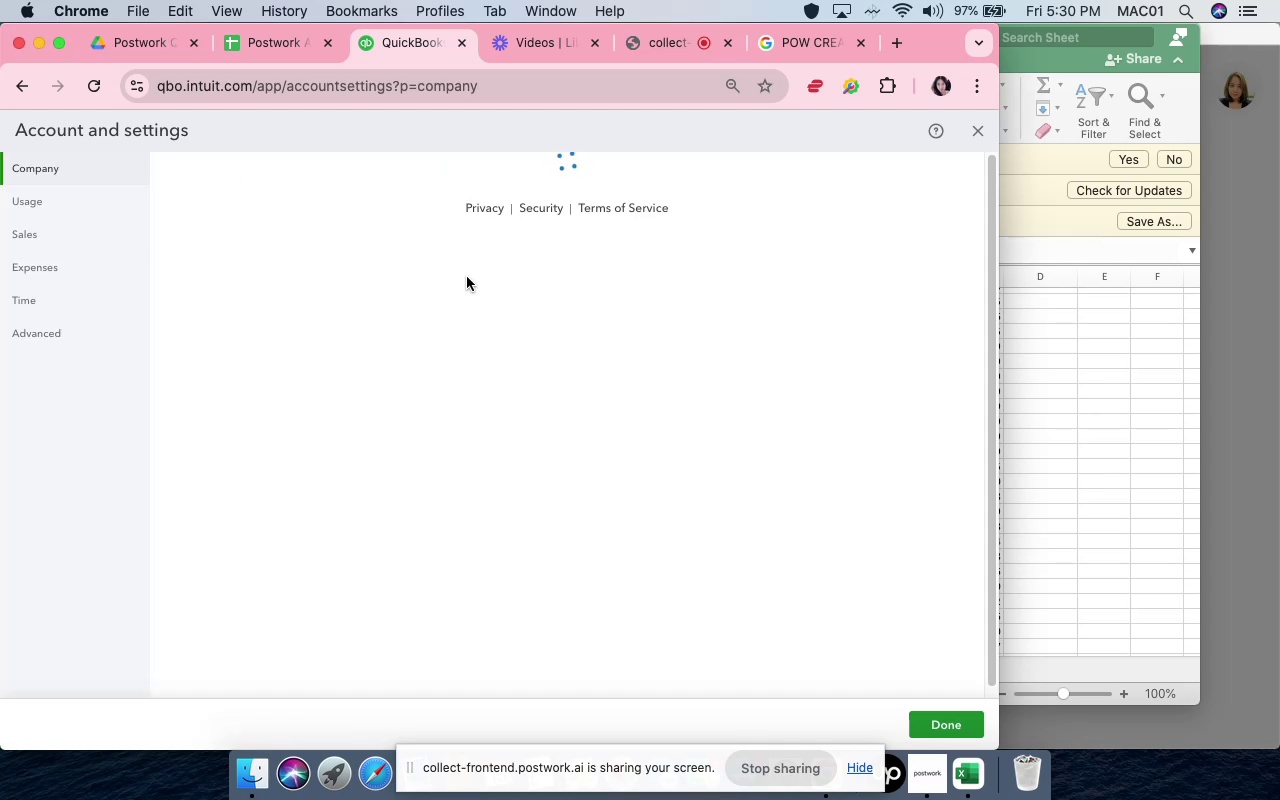 
double_click([692, 371])
 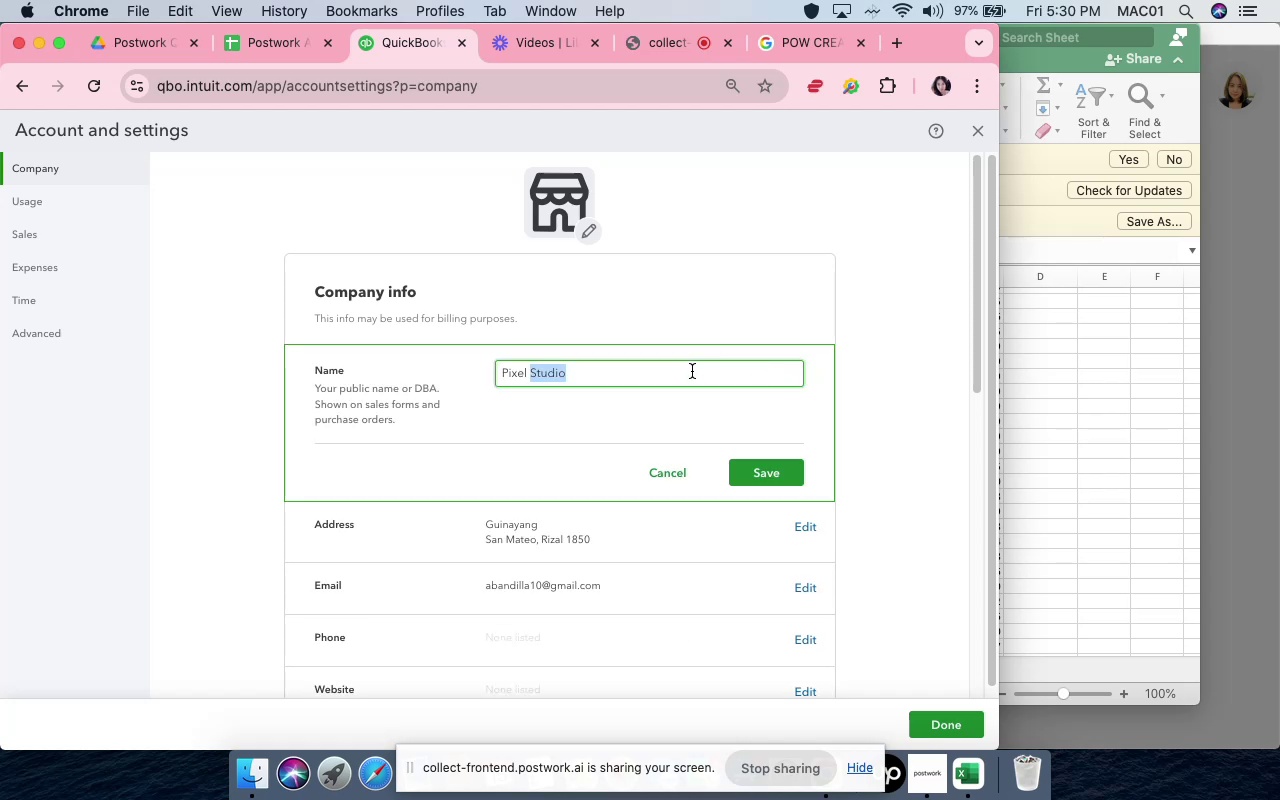 
triple_click([692, 371])
 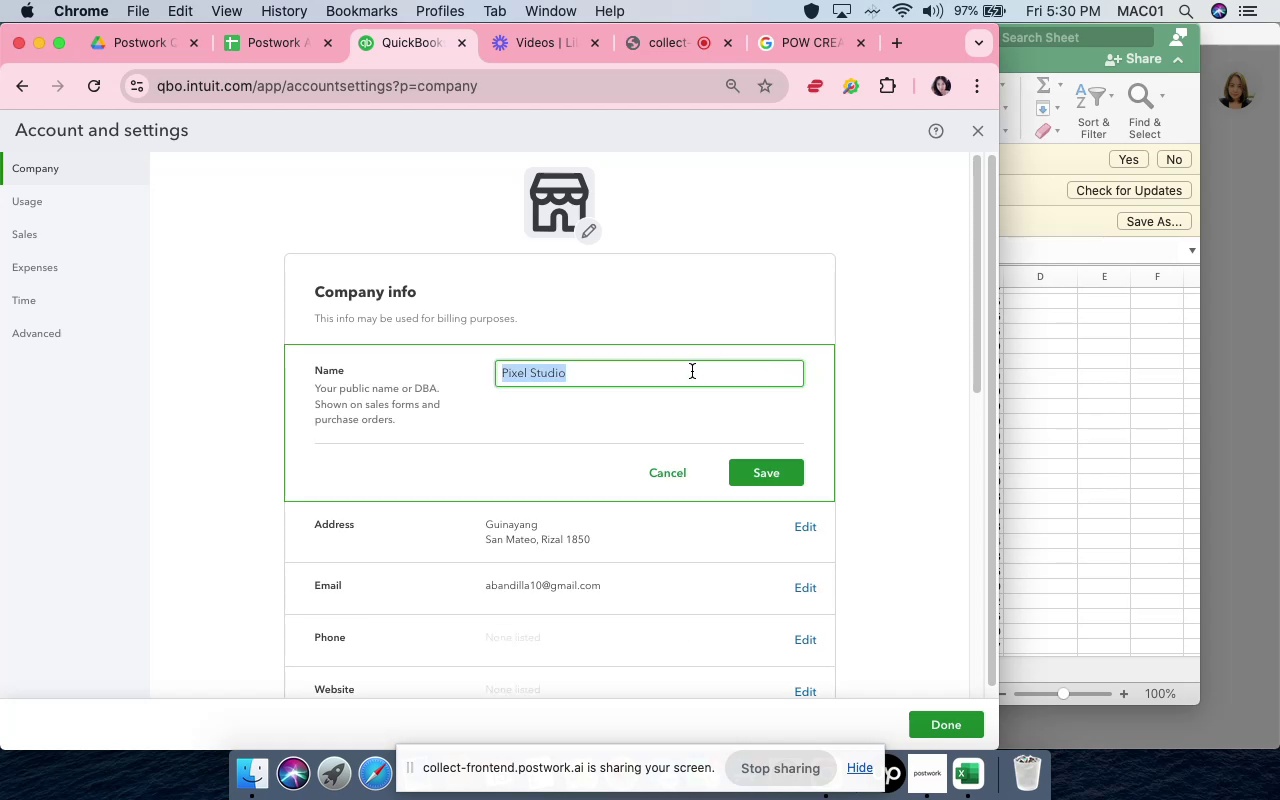 
type(Infinite Texture )
key(Backspace)
type(, LLC)
 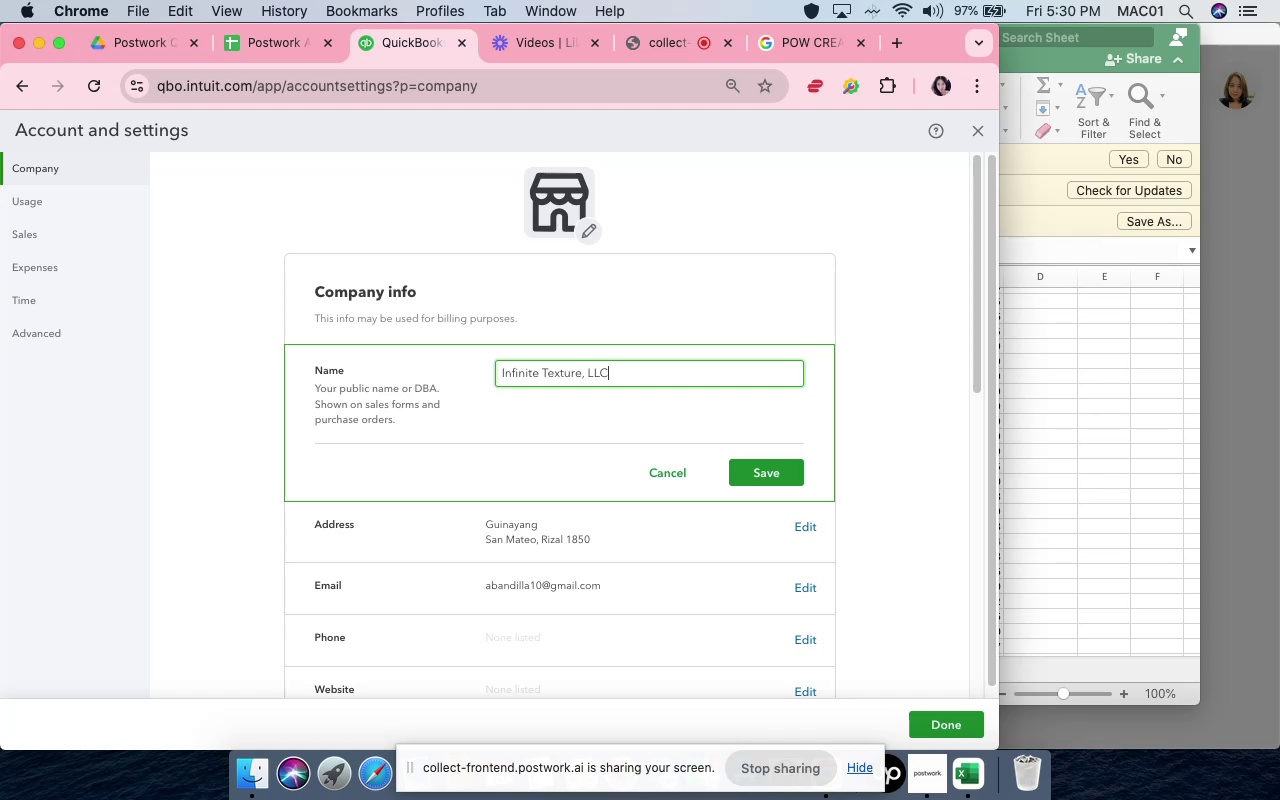 
left_click([771, 471])
 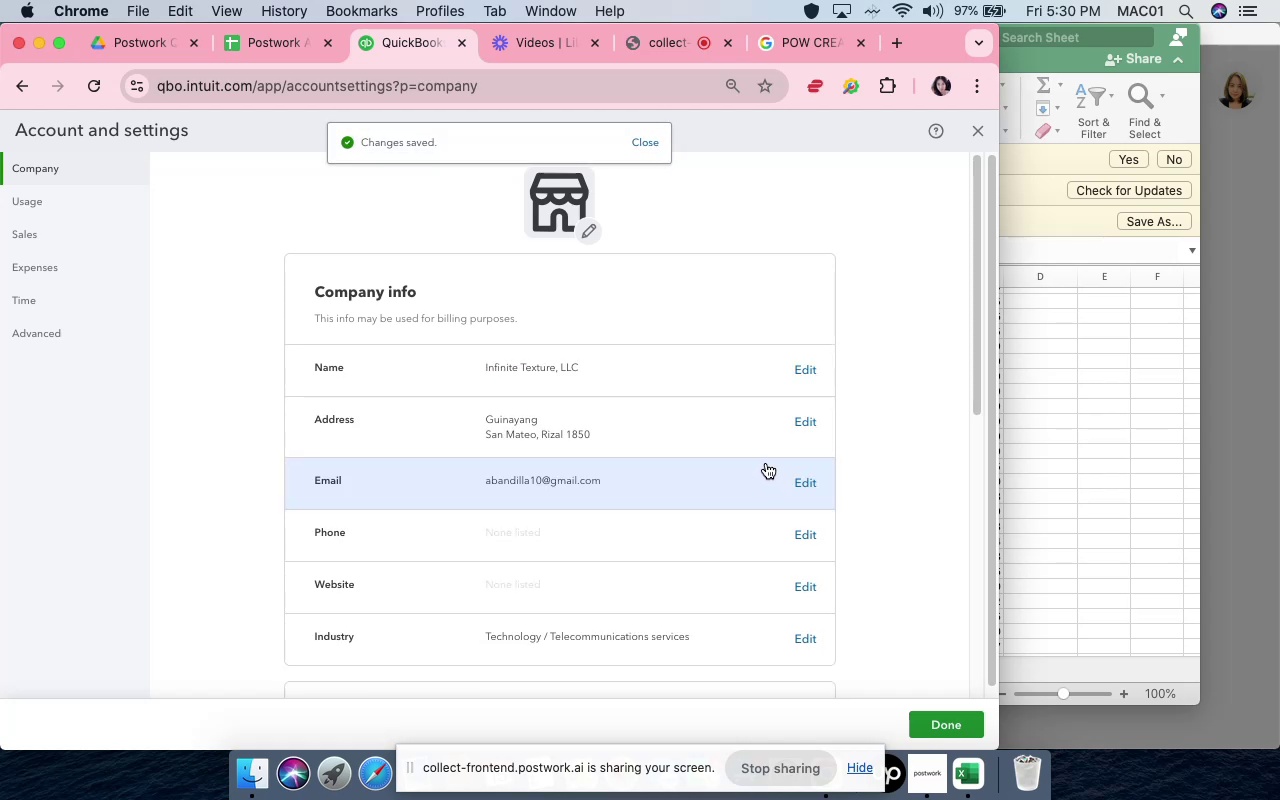 
wait(5.84)
 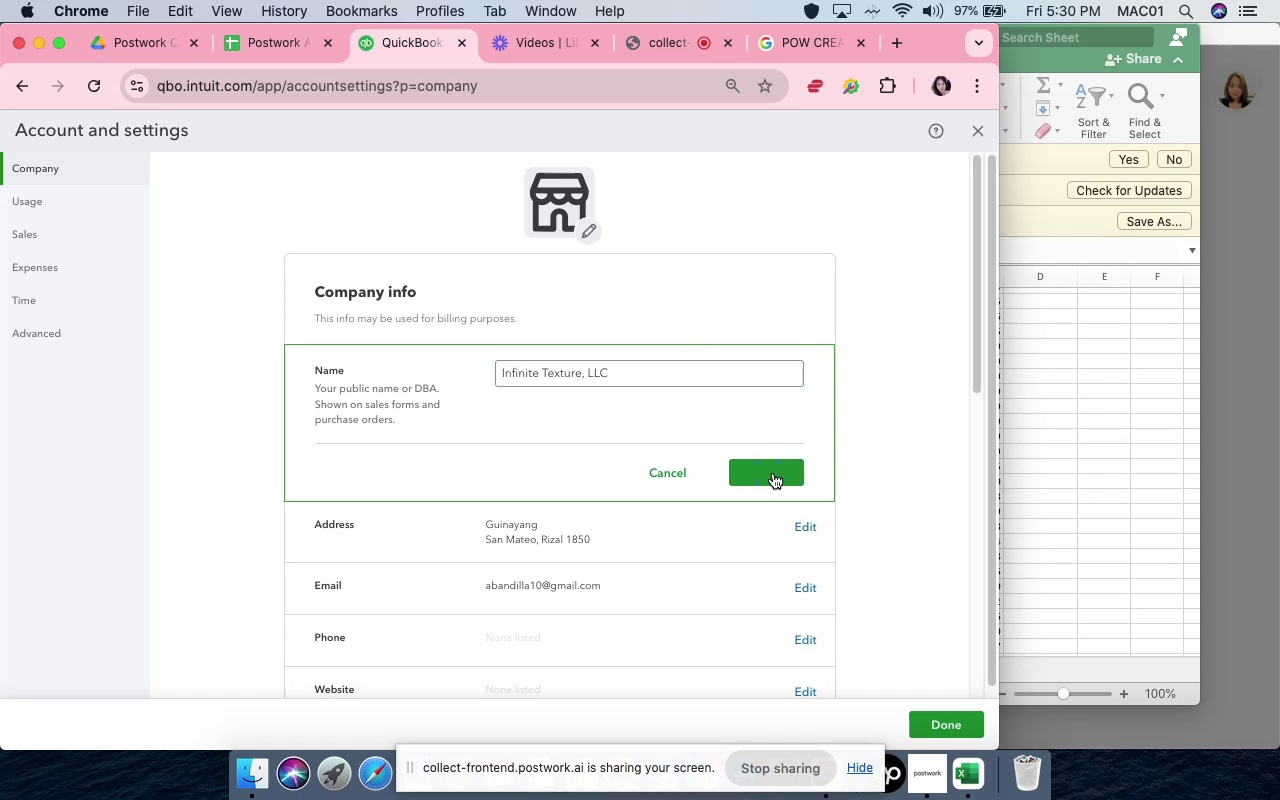 
left_click_drag(start_coordinate=[579, 366], to_coordinate=[486, 369])
 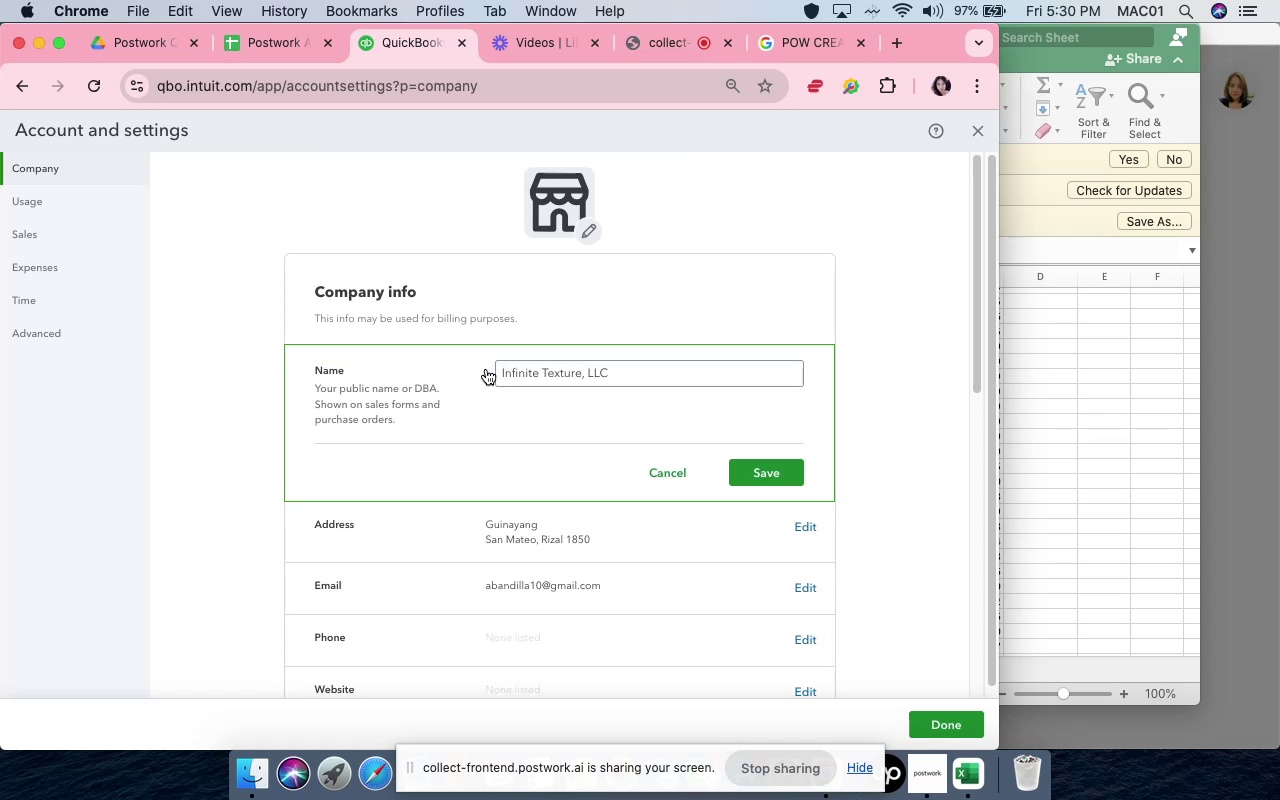 
key(Meta+C)
 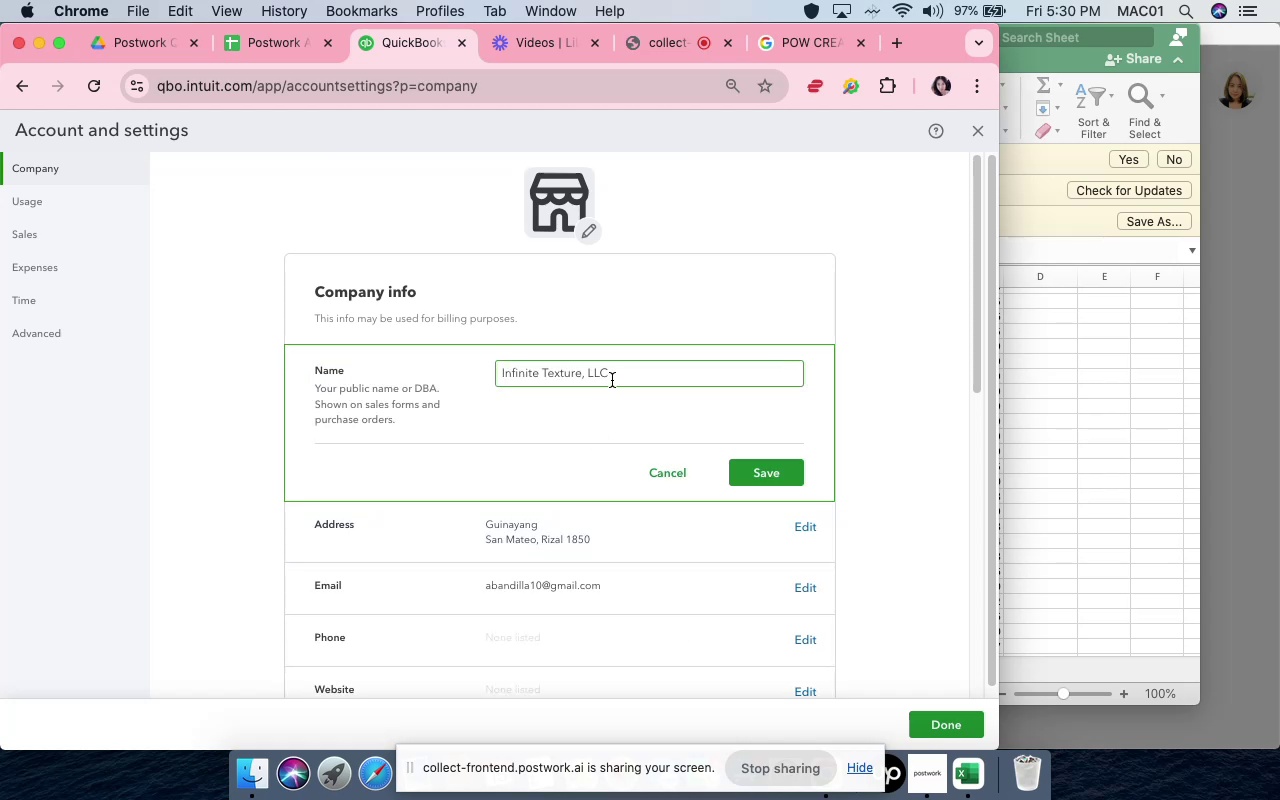 
double_click([615, 375])
 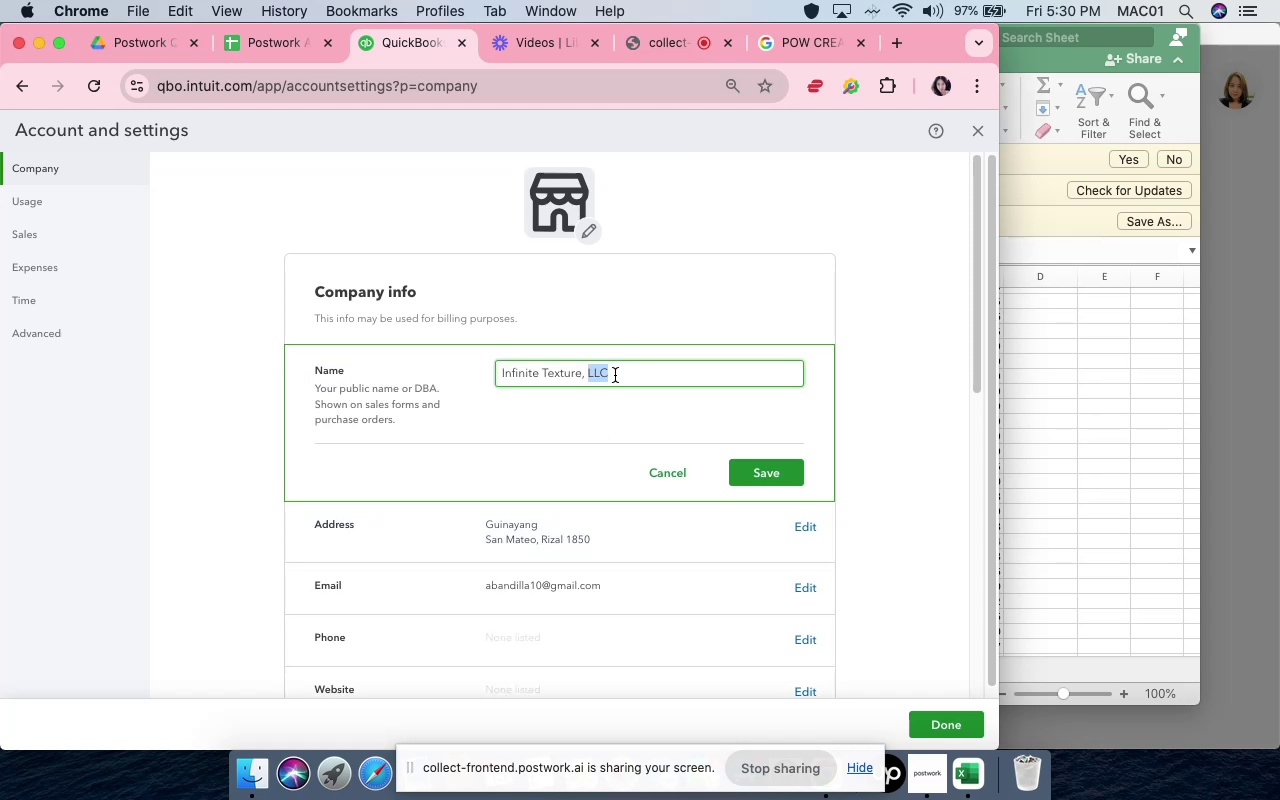 
triple_click([615, 375])
 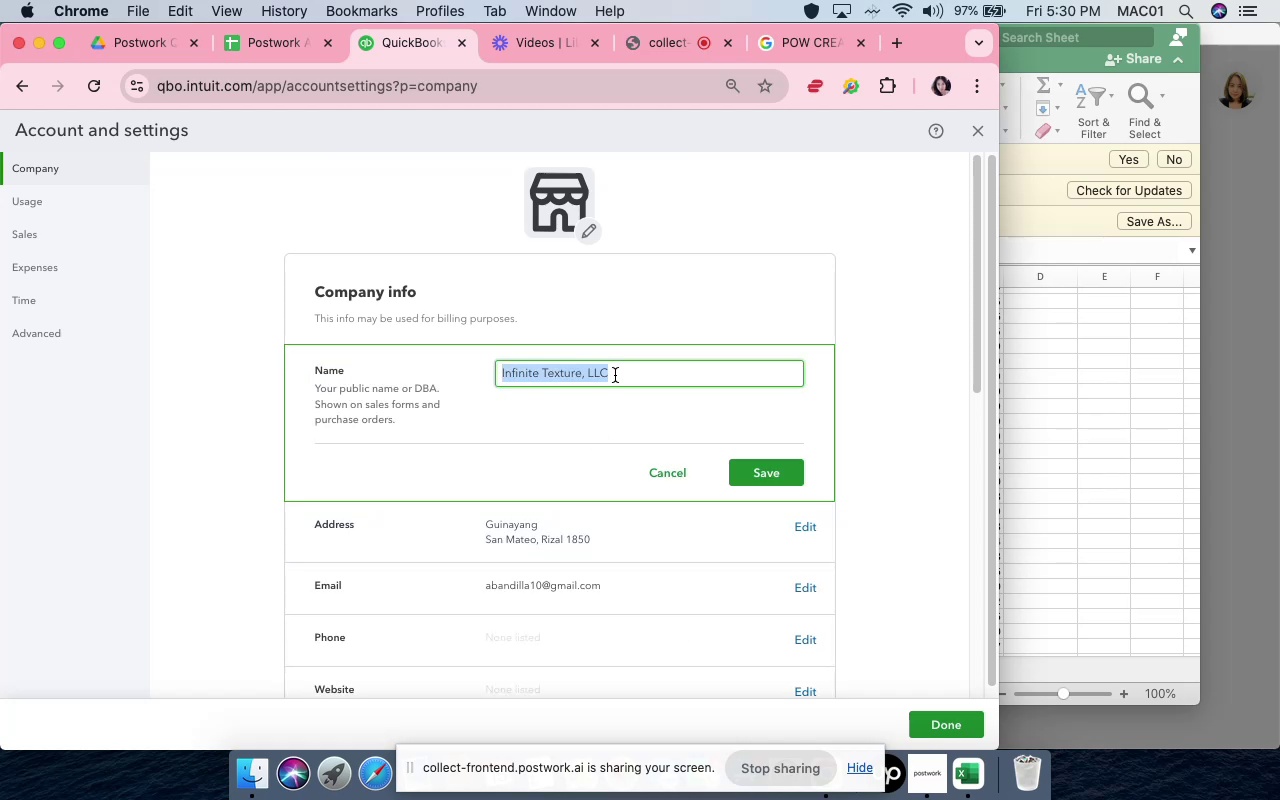 
key(Meta+C)
 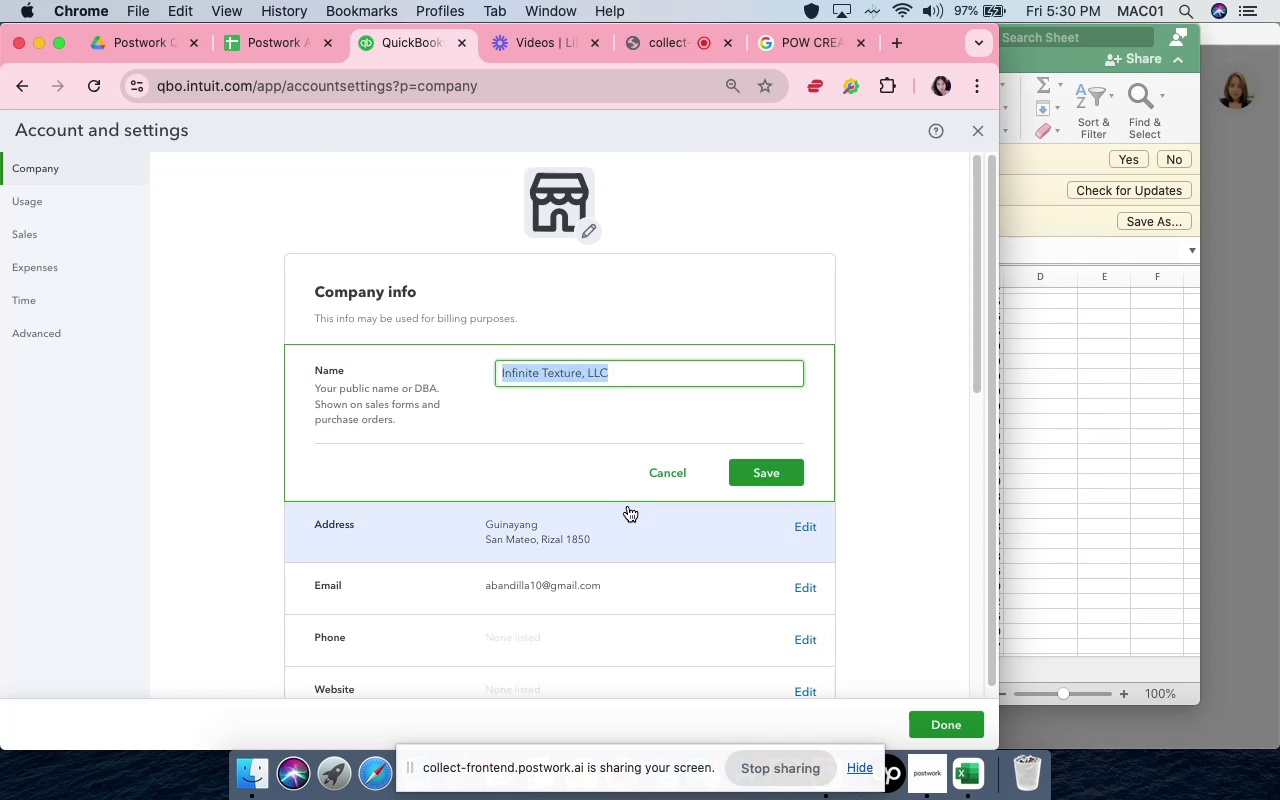 
left_click([598, 447])
 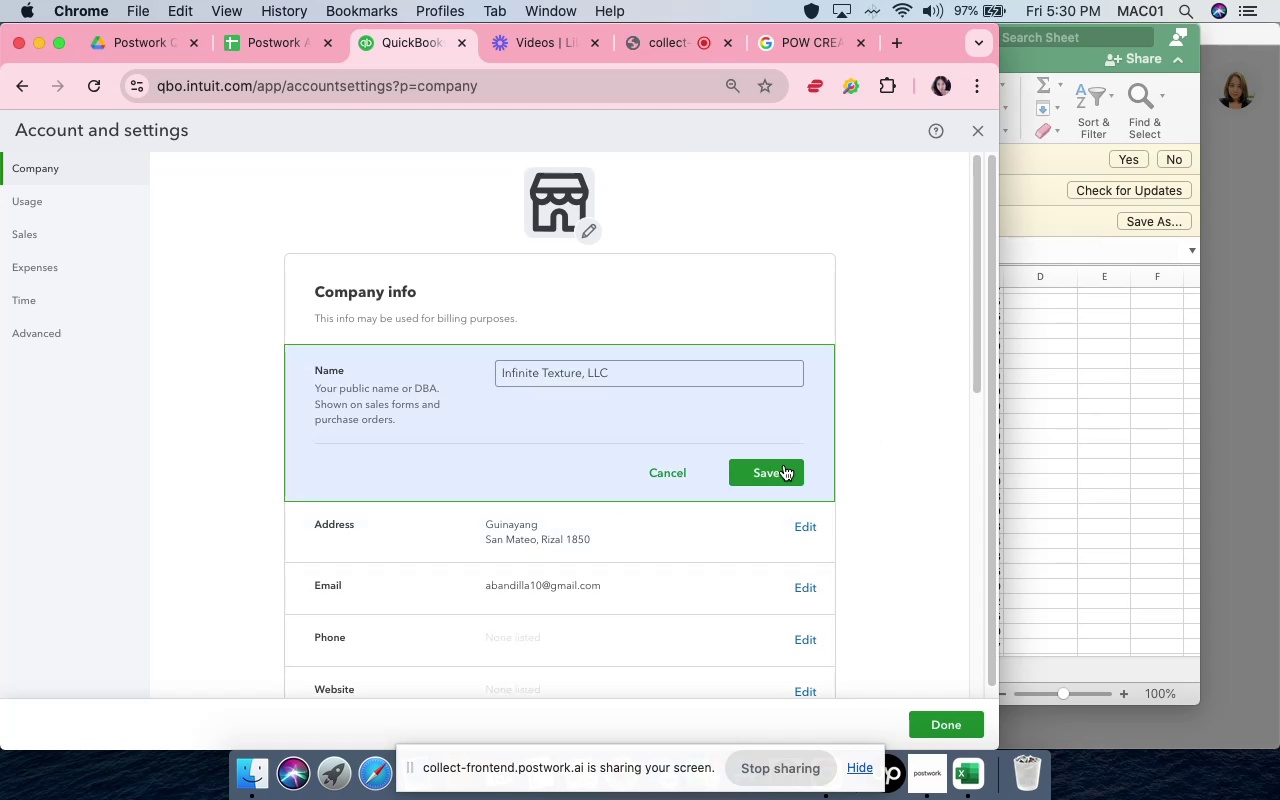 
left_click([688, 464])
 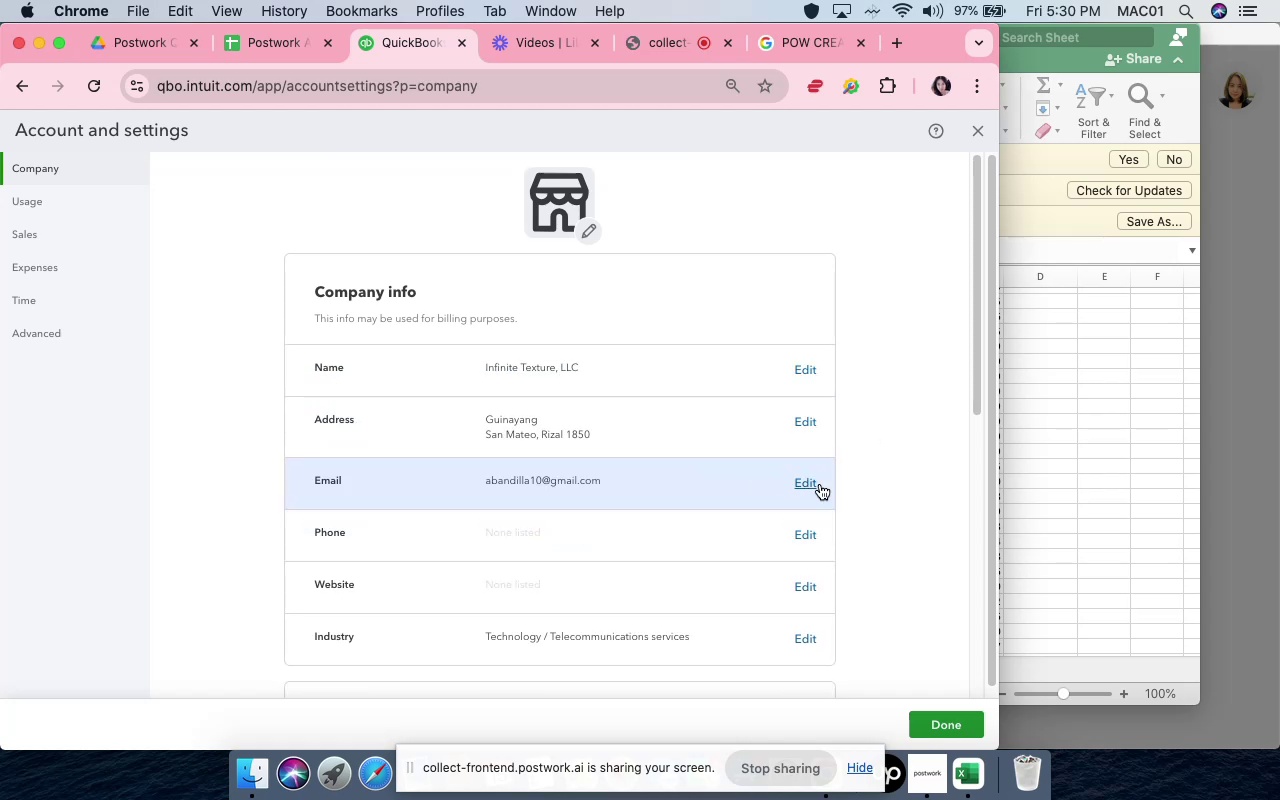 
scroll: coordinate [844, 515], scroll_direction: down, amount: 13.0
 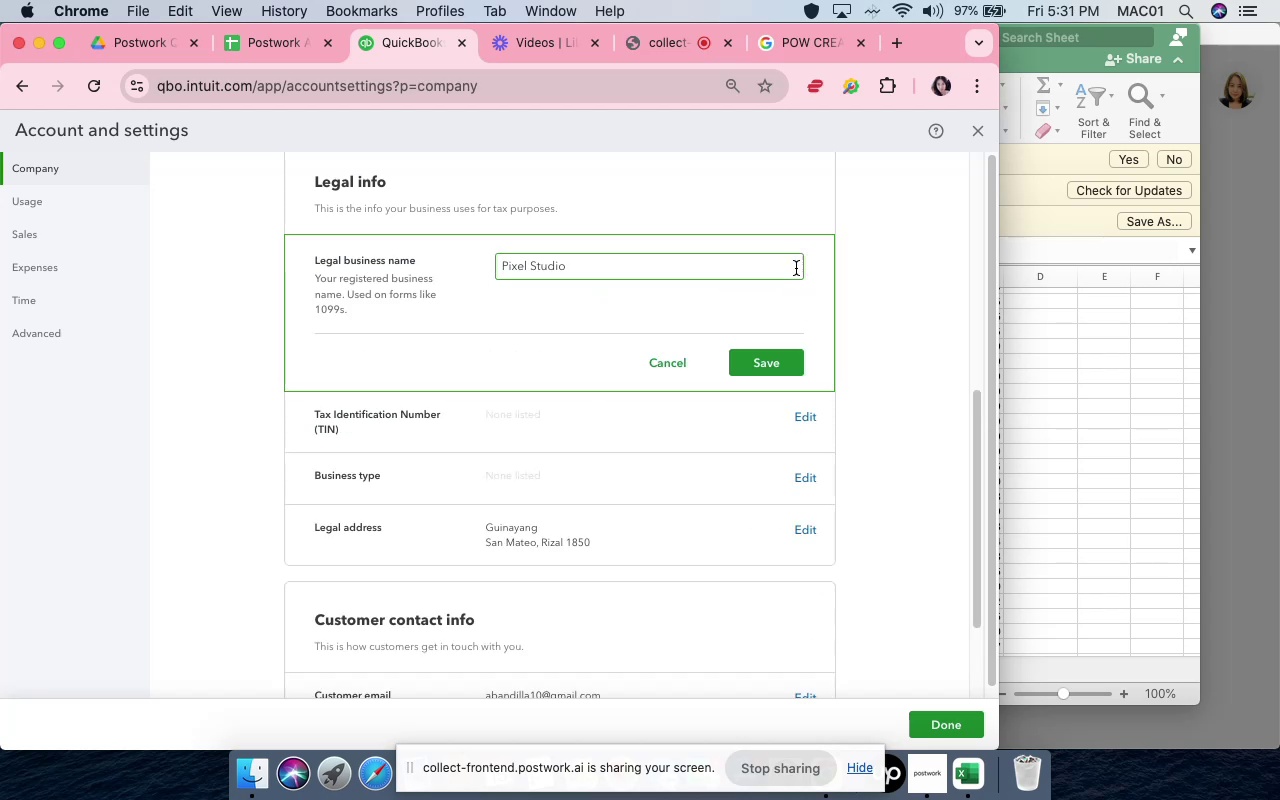 
double_click([722, 269])
 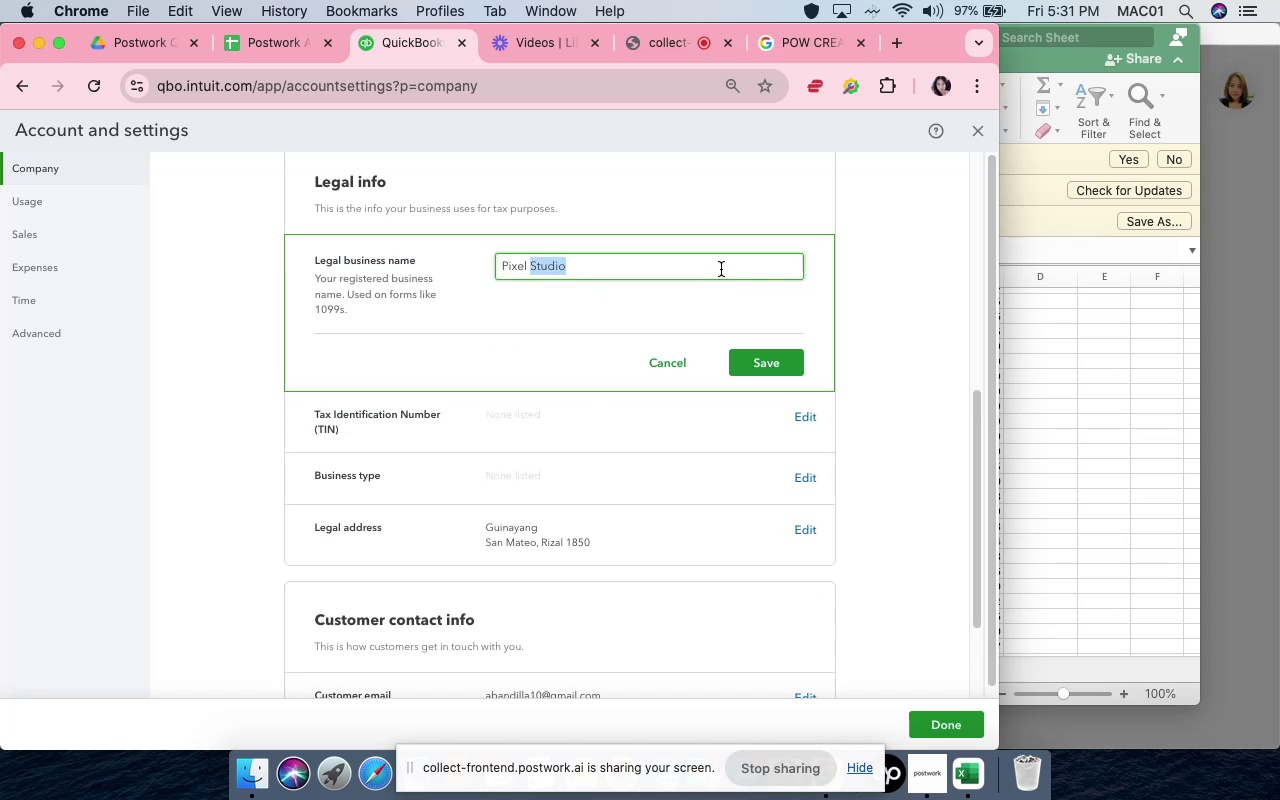 
triple_click([721, 269])
 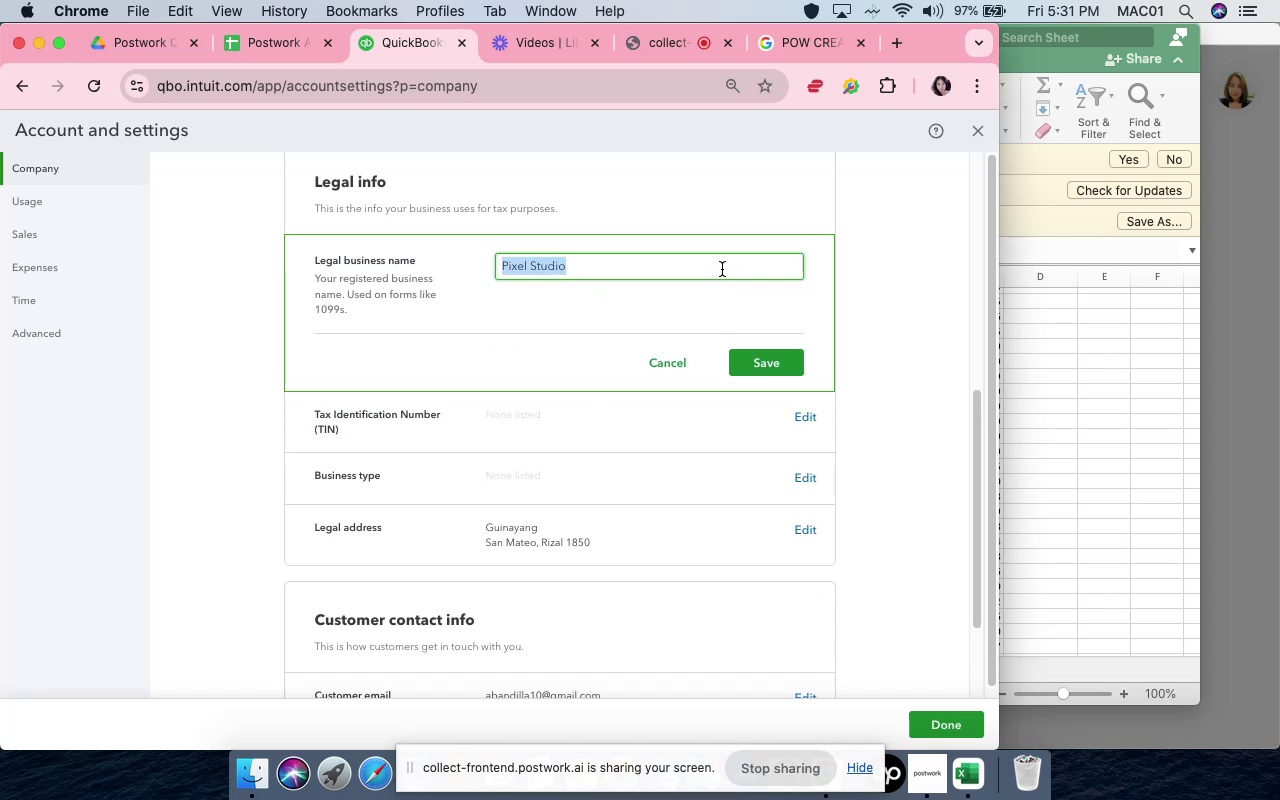 
key(Meta+V)
 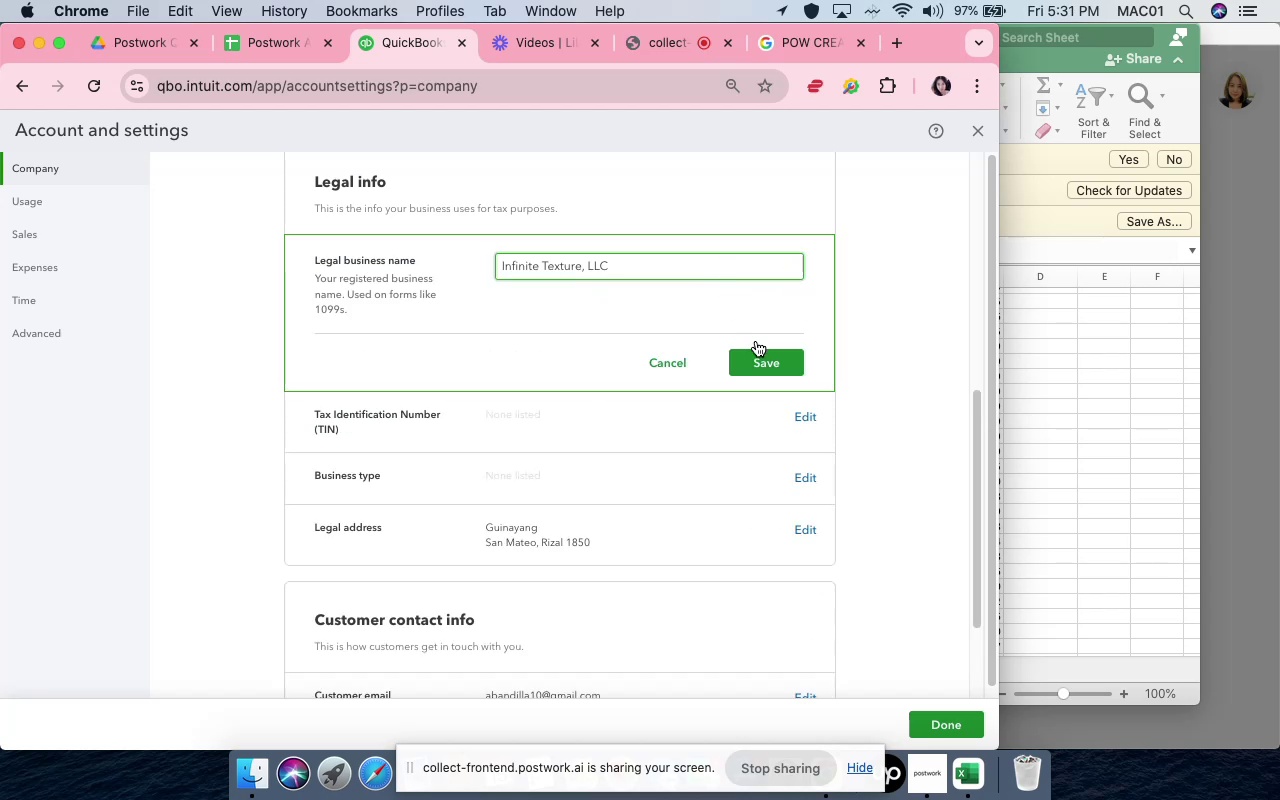 
left_click([768, 362])
 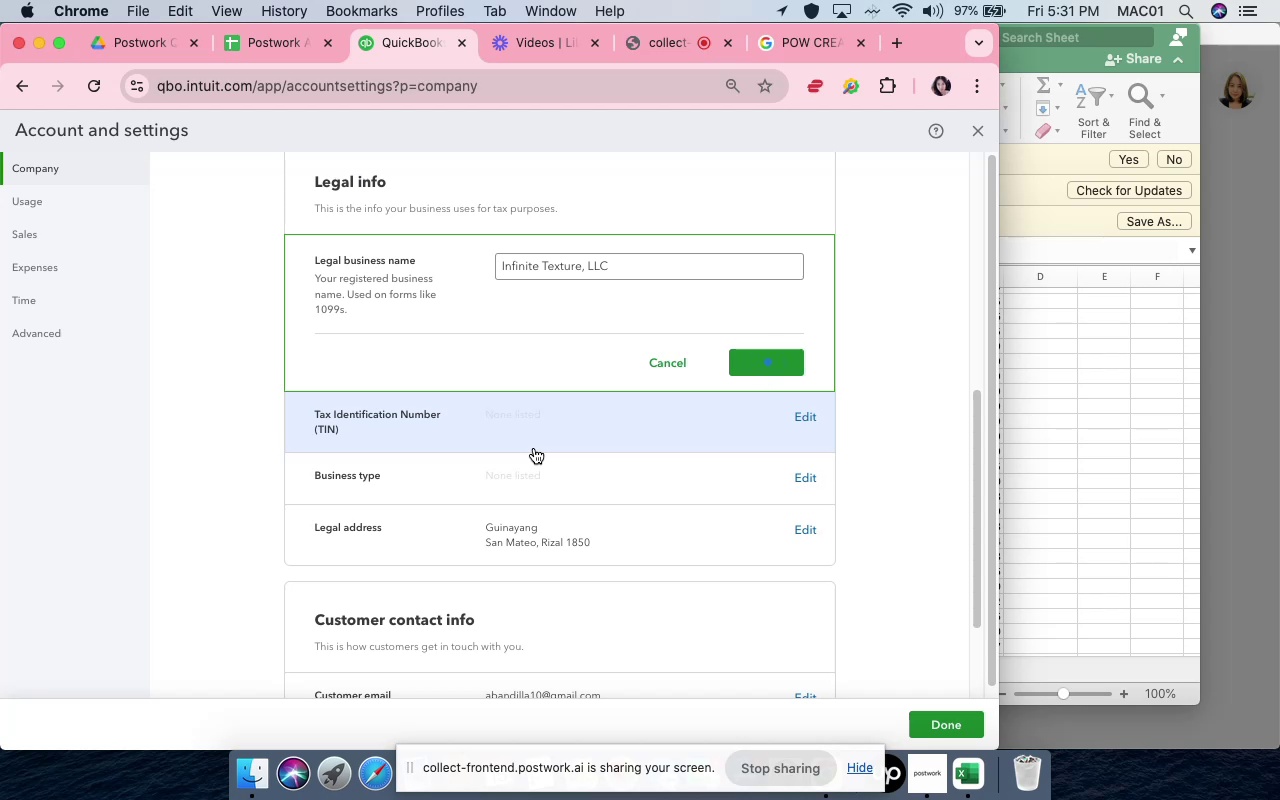 
wait(11.83)
 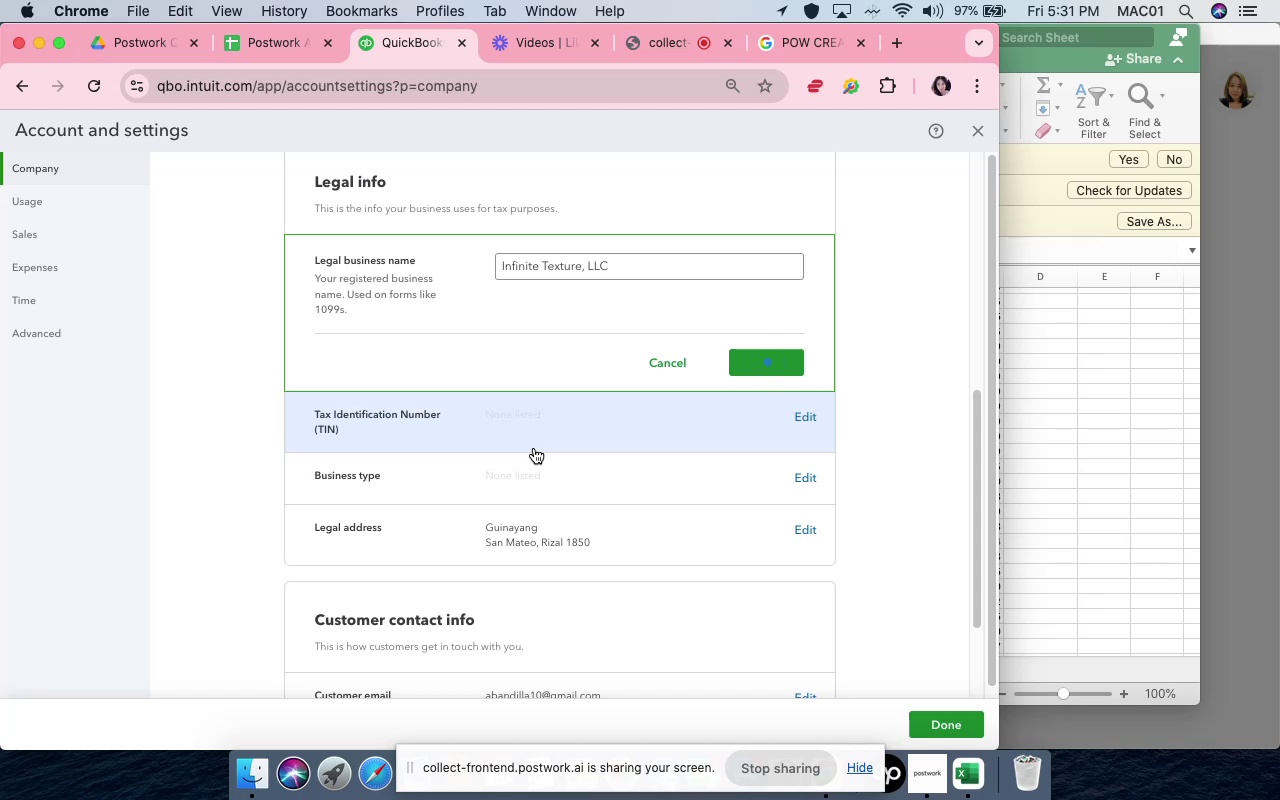 
scroll: coordinate [545, 264], scroll_direction: down, amount: 12.0
 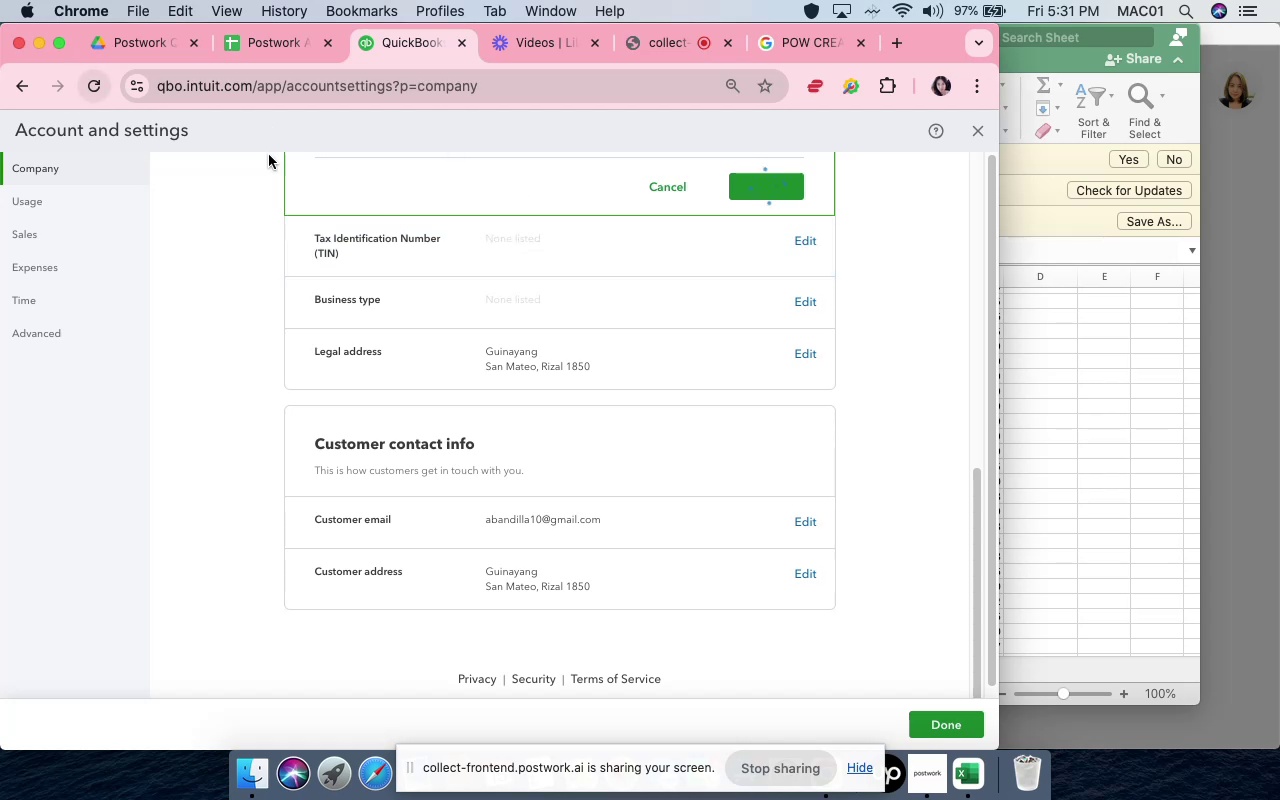 
wait(6.16)
 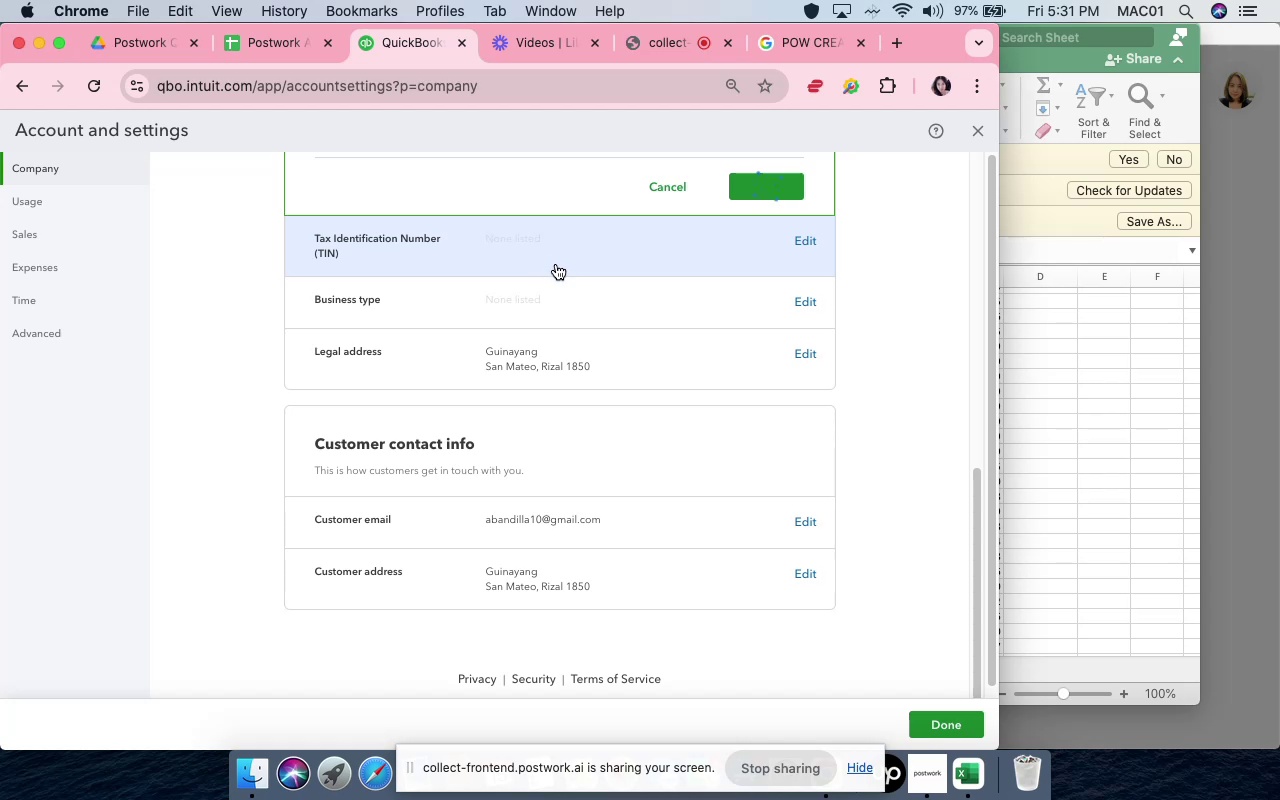 
left_click([947, 730])
 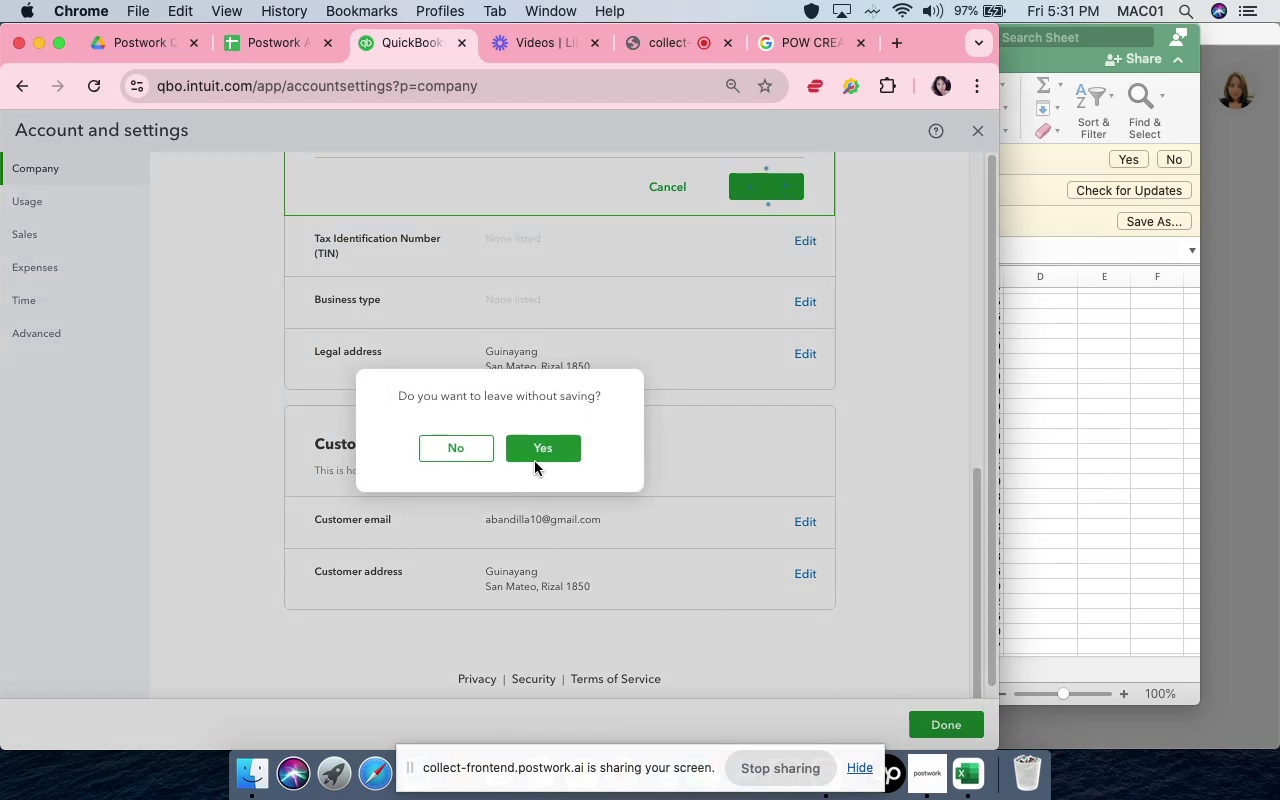 
left_click([454, 455])
 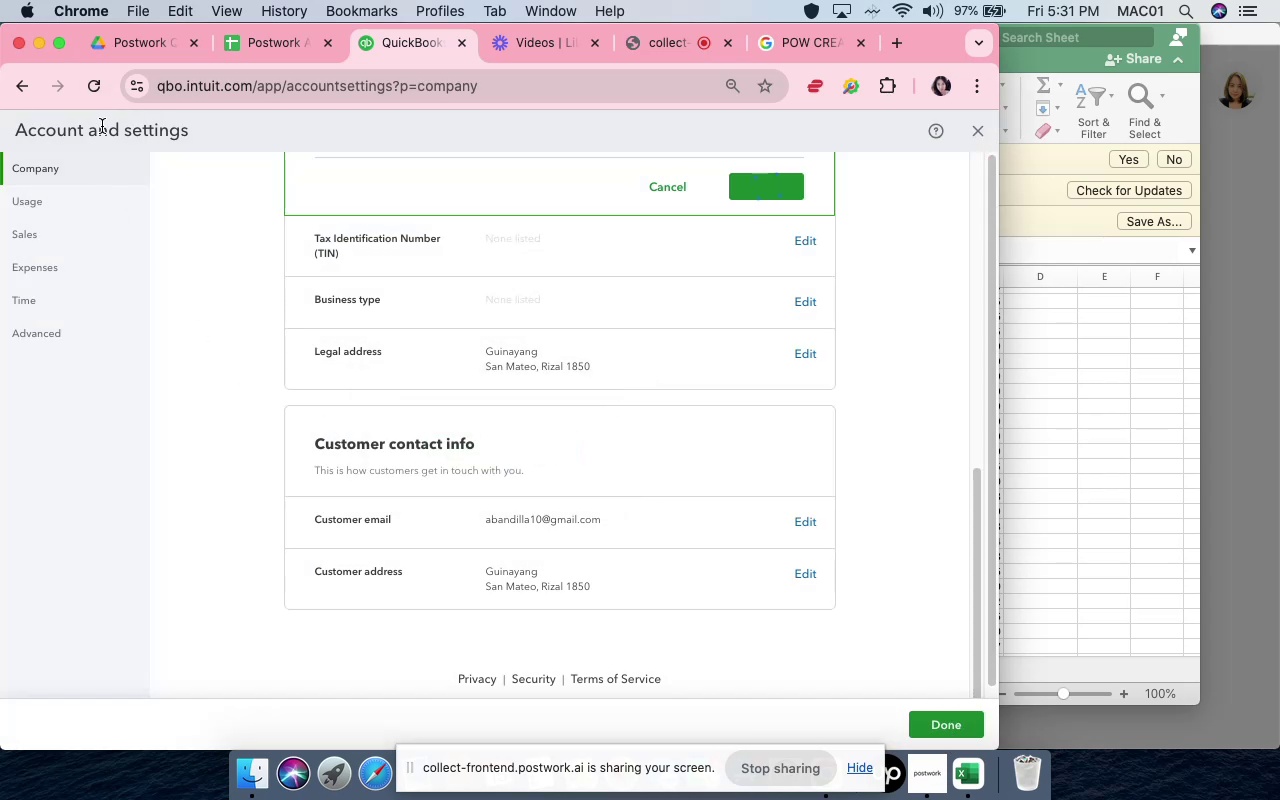 
left_click([80, 73])
 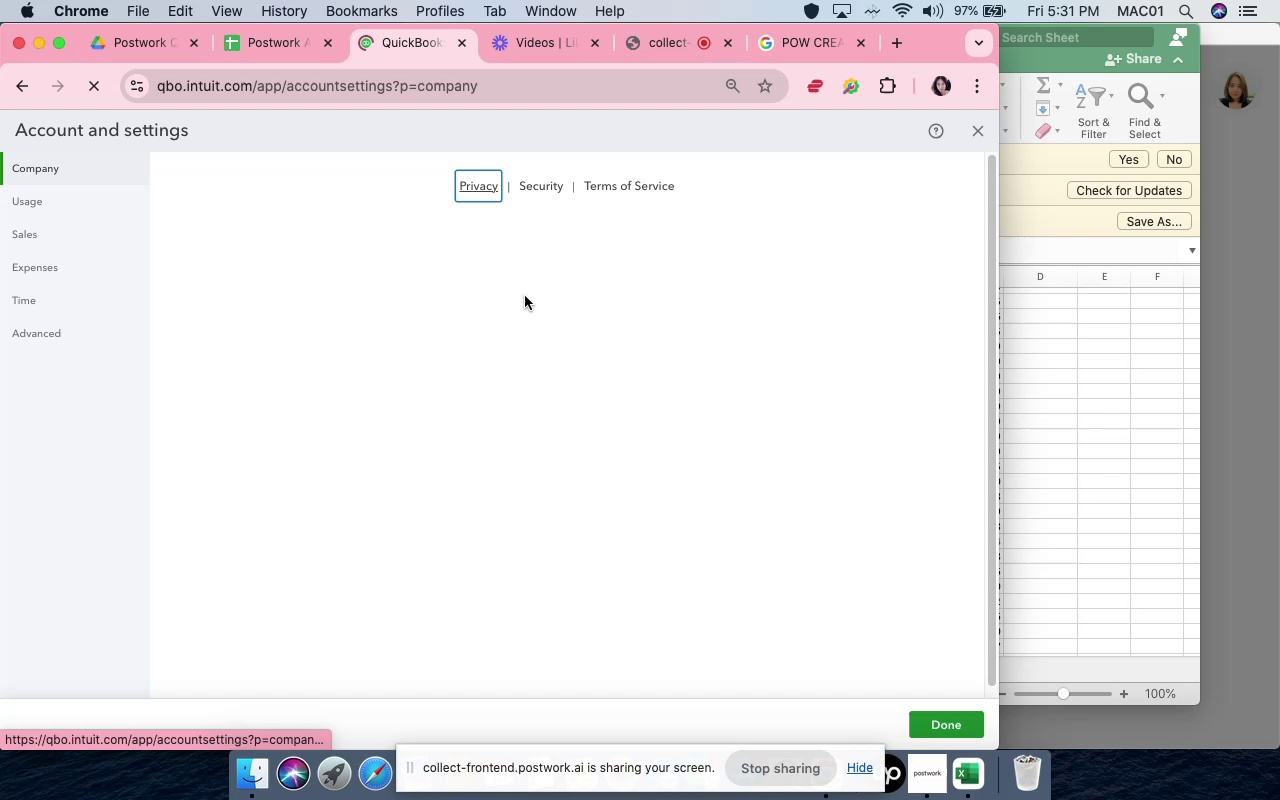 
wait(15.79)
 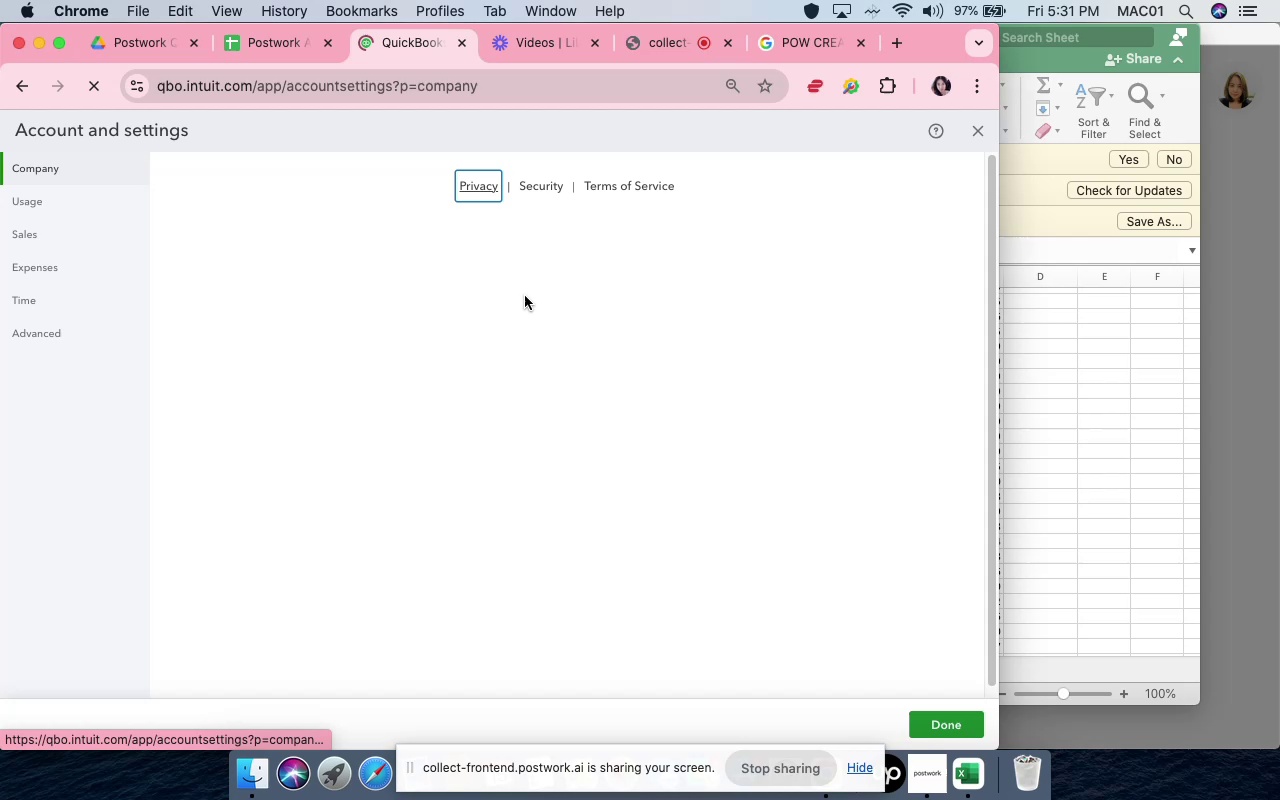 
scroll: coordinate [588, 347], scroll_direction: down, amount: 9.0
 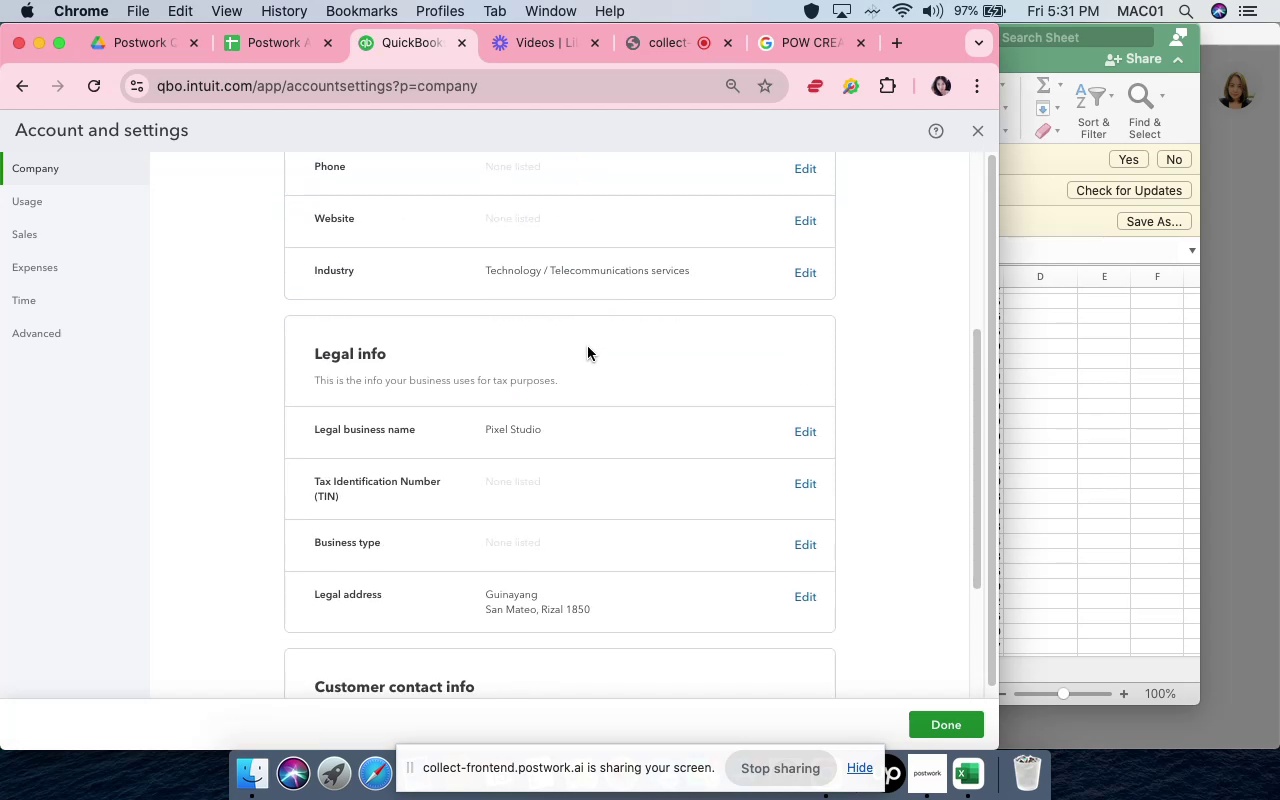 
scroll: coordinate [588, 347], scroll_direction: up, amount: 4.0
 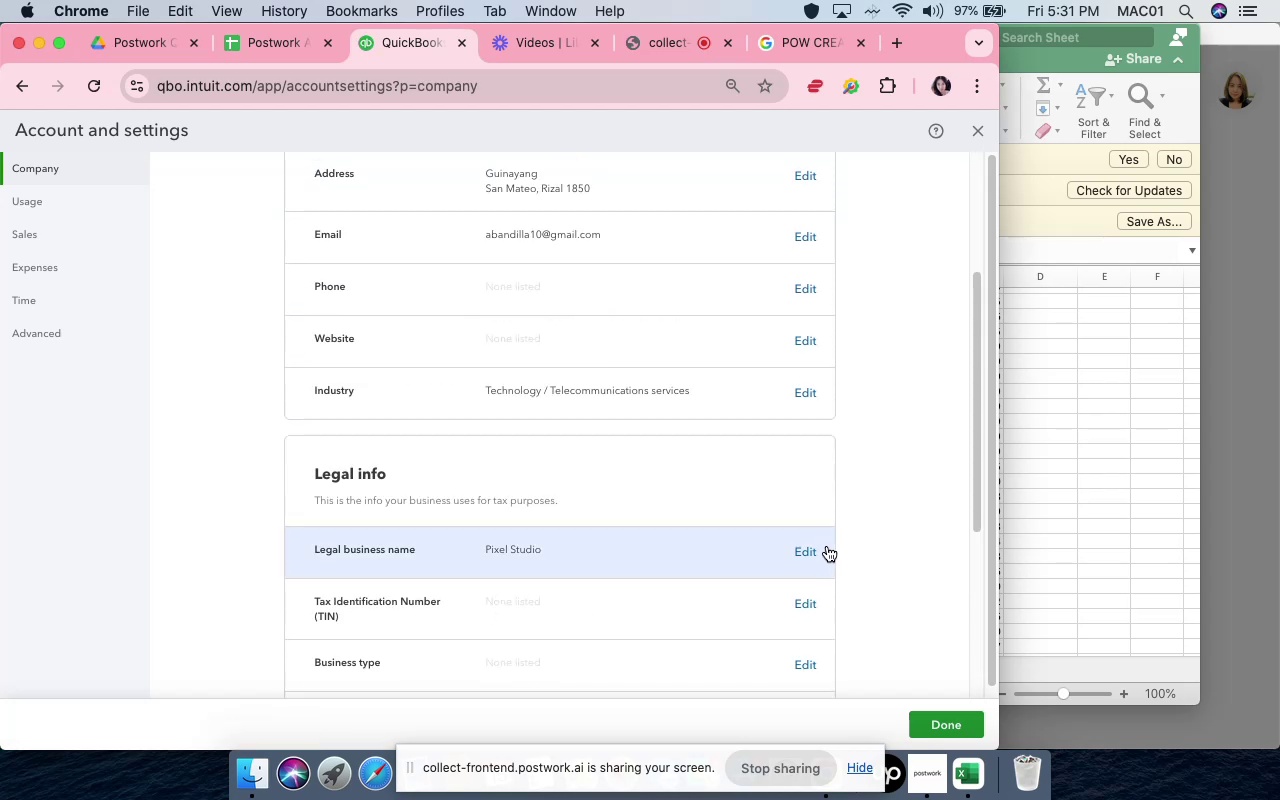 
left_click([818, 548])
 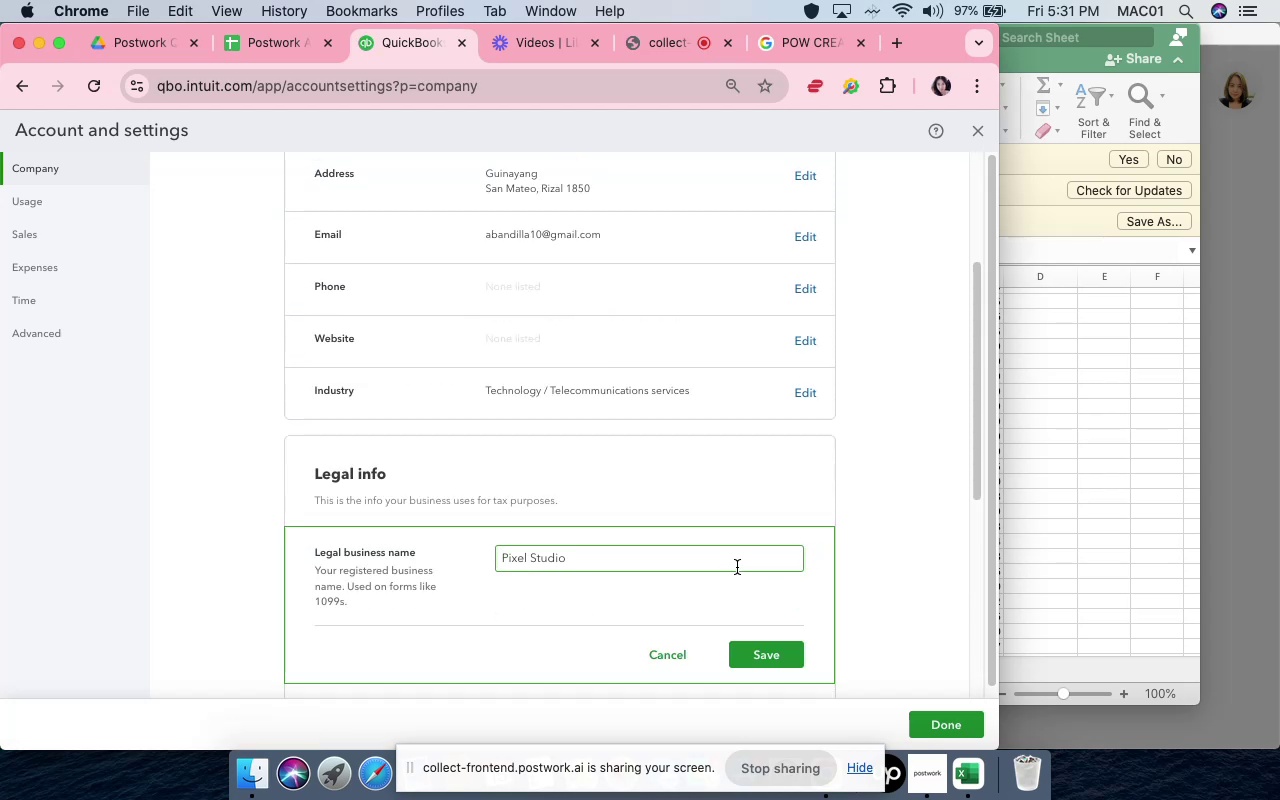 
double_click([737, 564])
 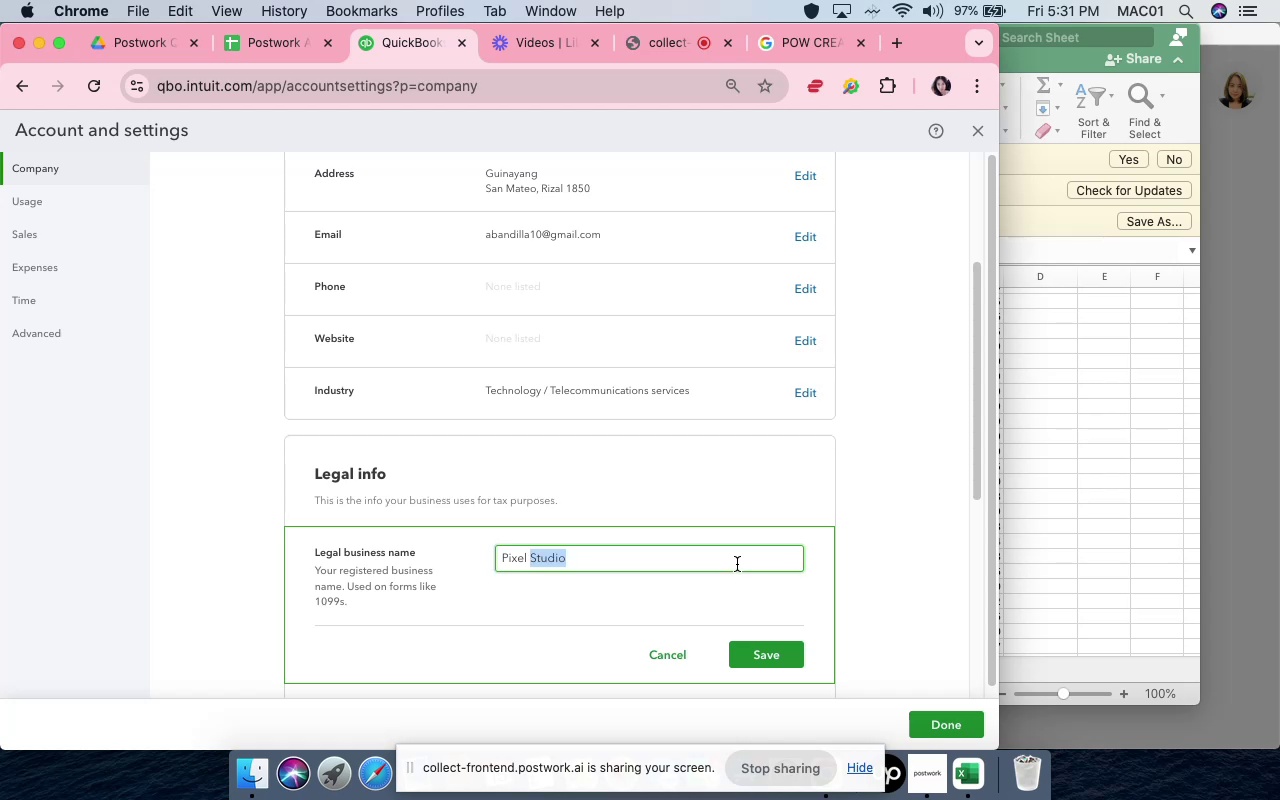 
triple_click([737, 564])
 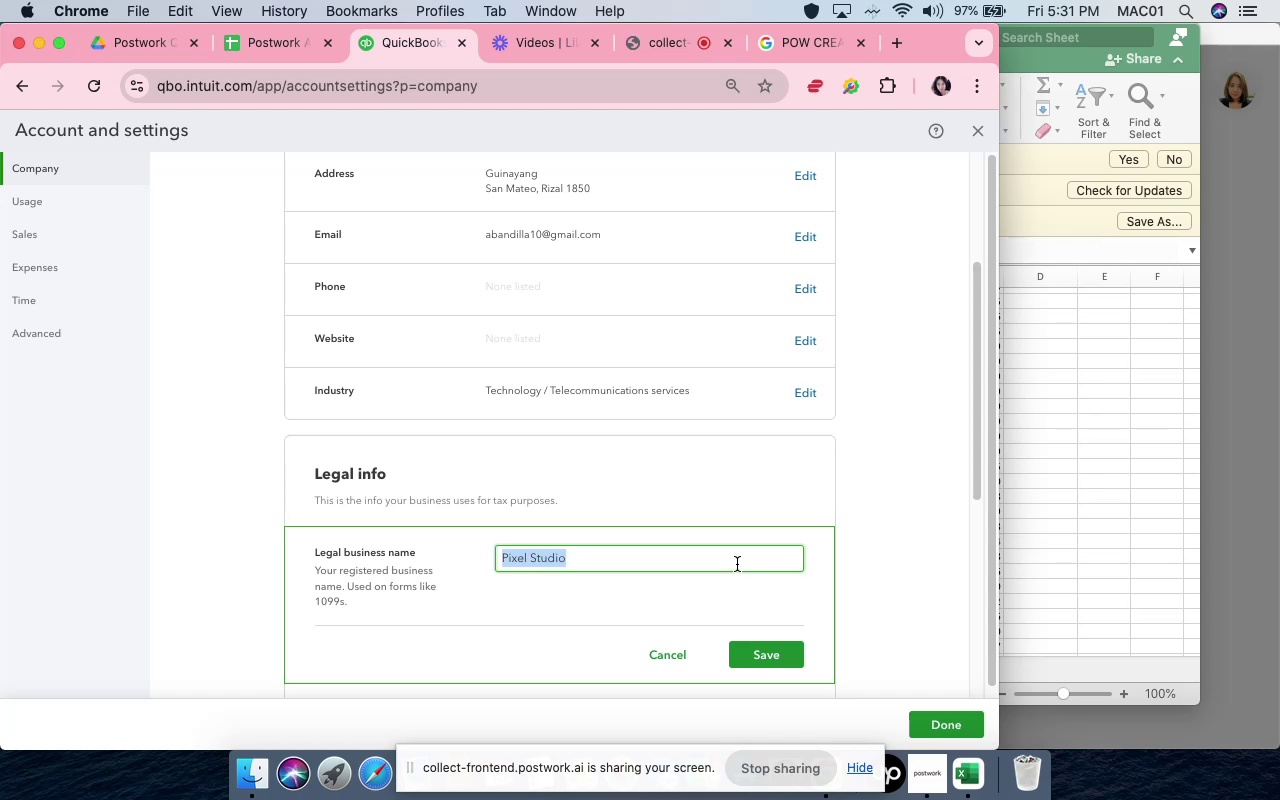 
key(Meta+V)
 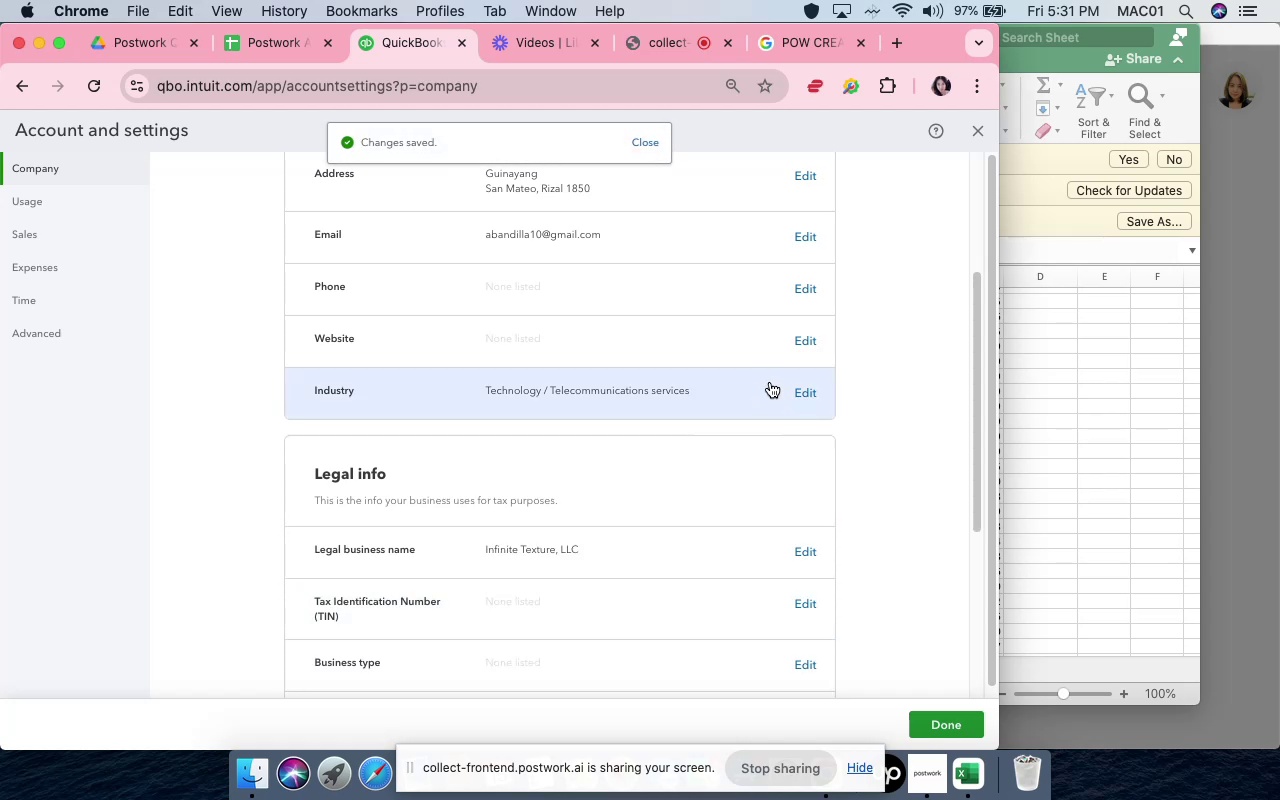 
left_click([803, 389])
 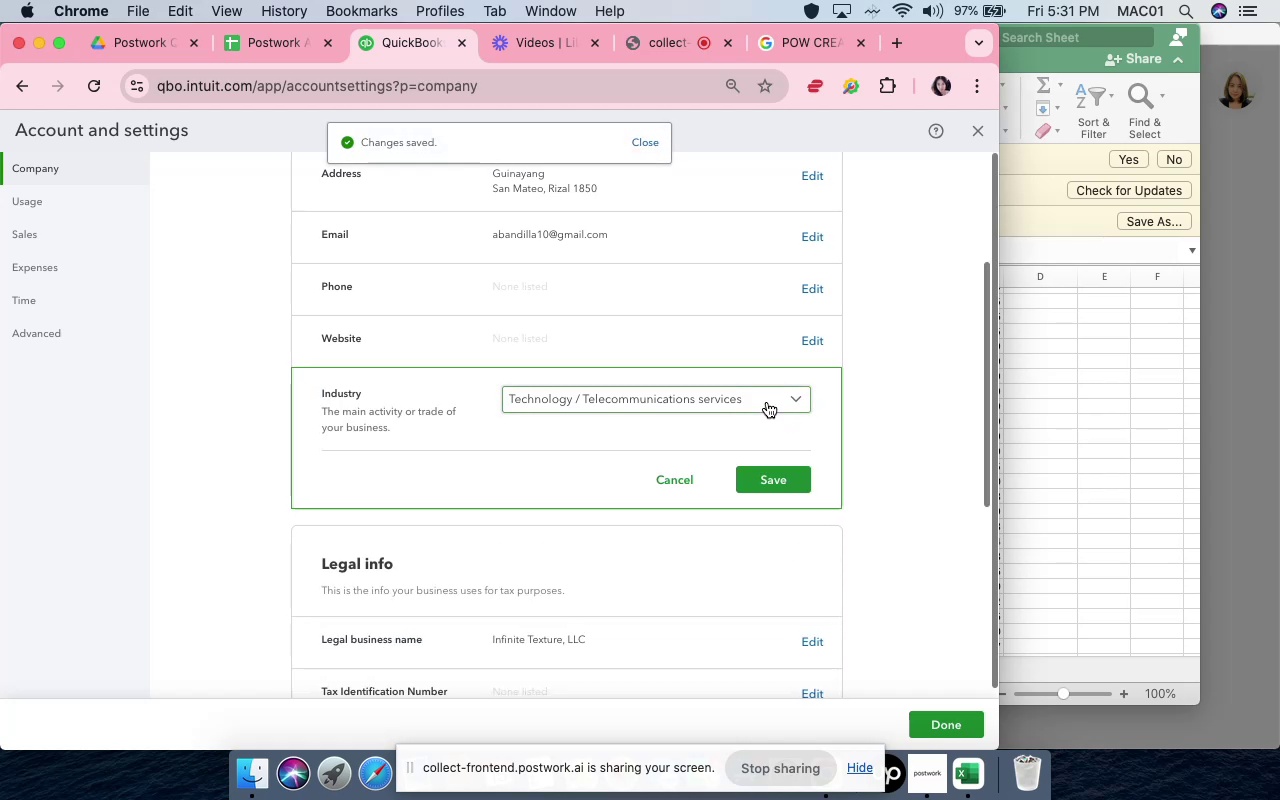 
left_click([785, 401])
 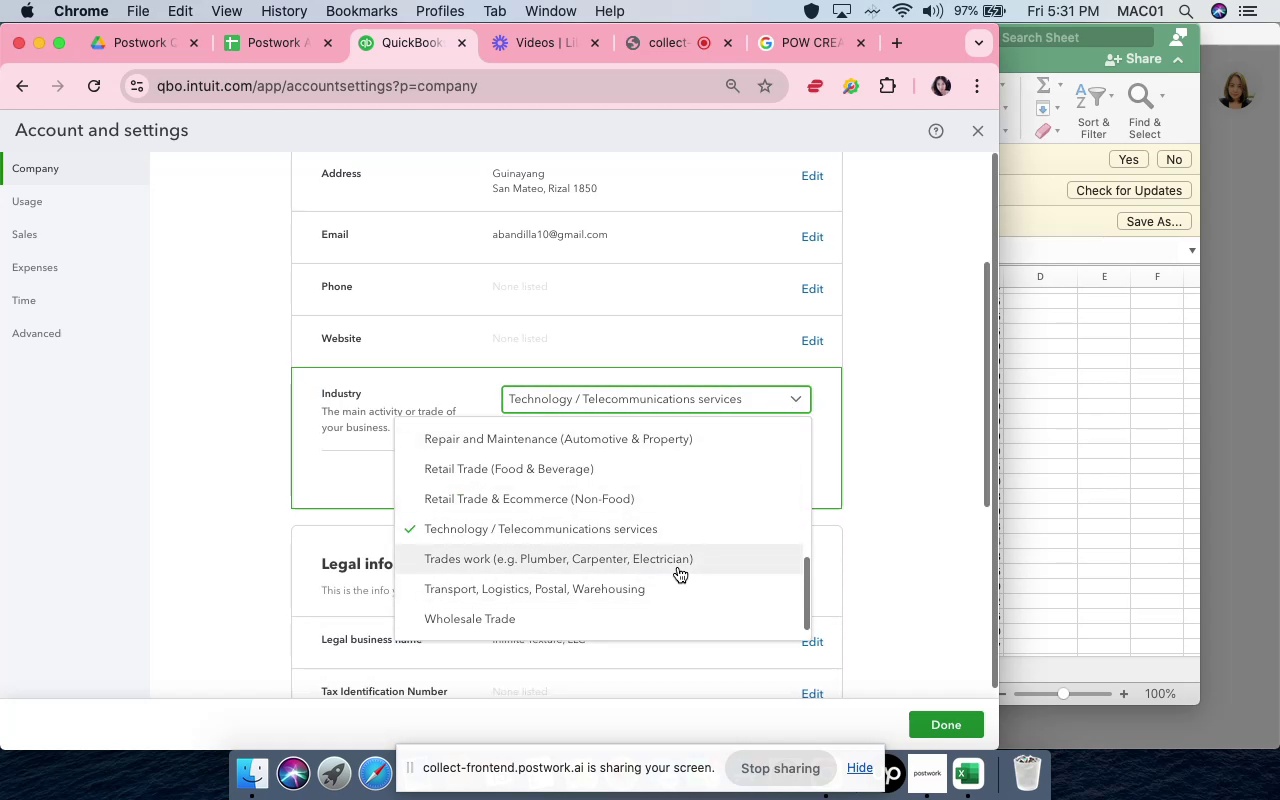 
left_click([678, 567])
 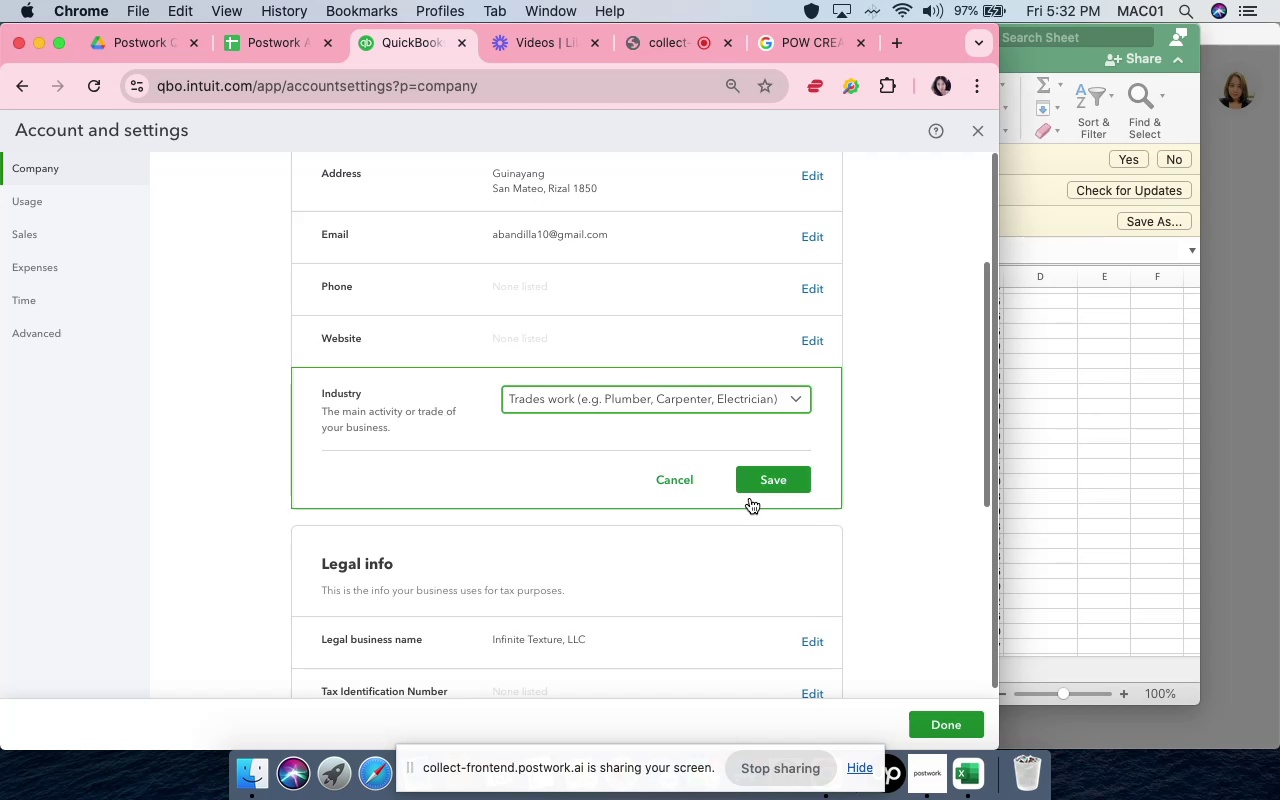 
left_click([763, 486])
 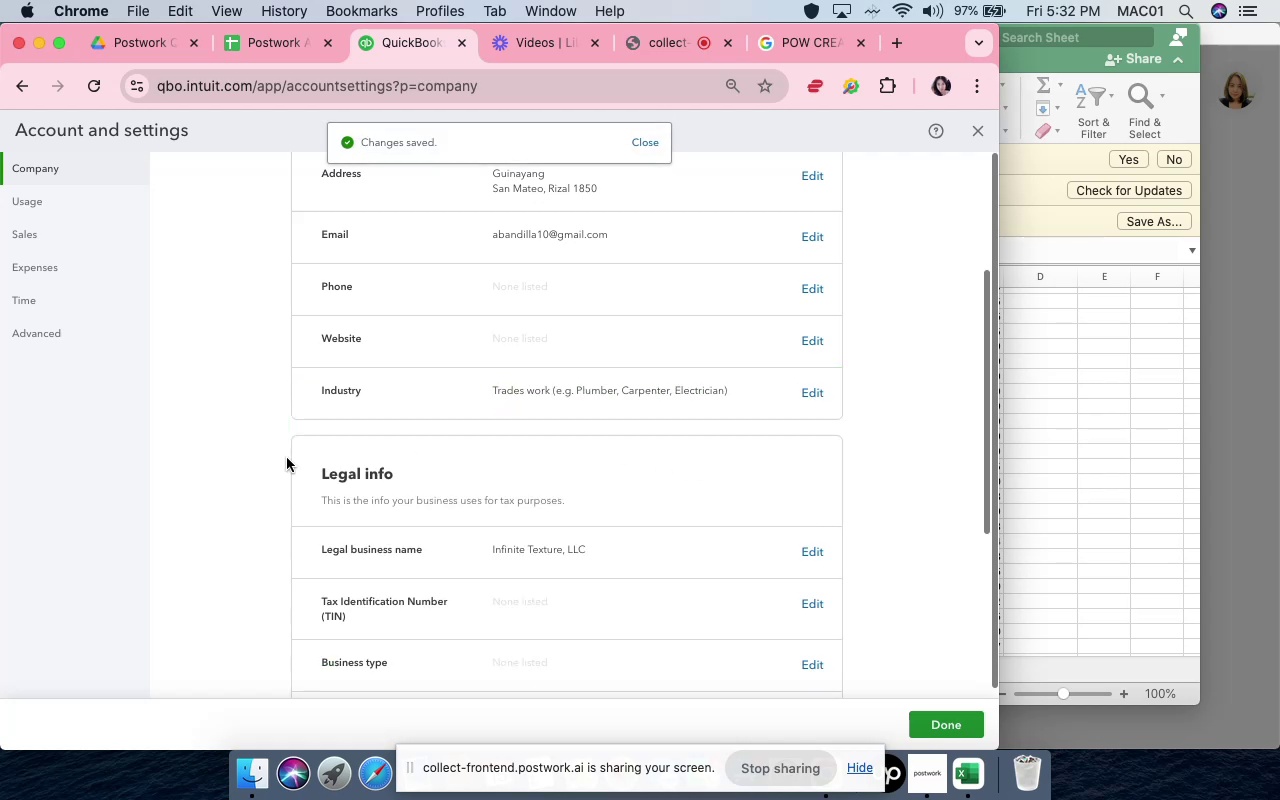 
left_click([29, 336])
 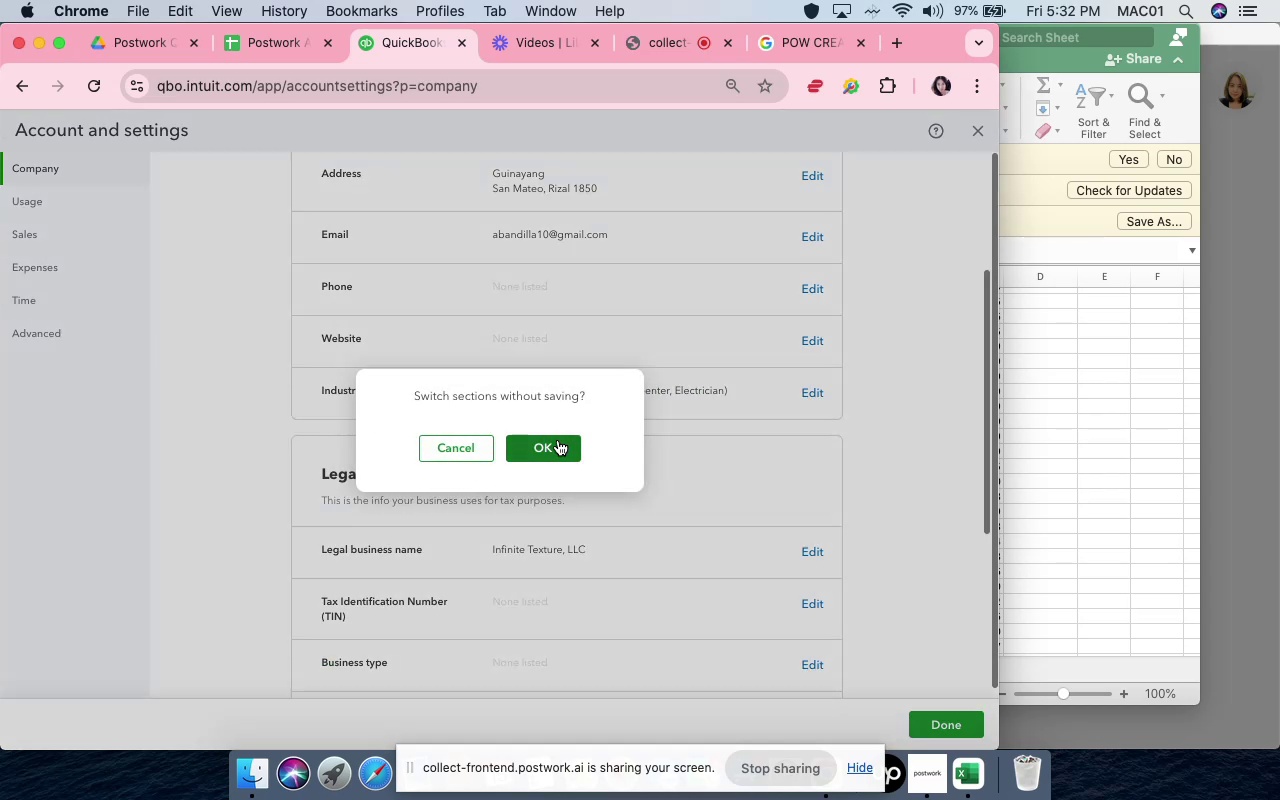 
left_click_drag(start_coordinate=[558, 441], to_coordinate=[223, 510])
 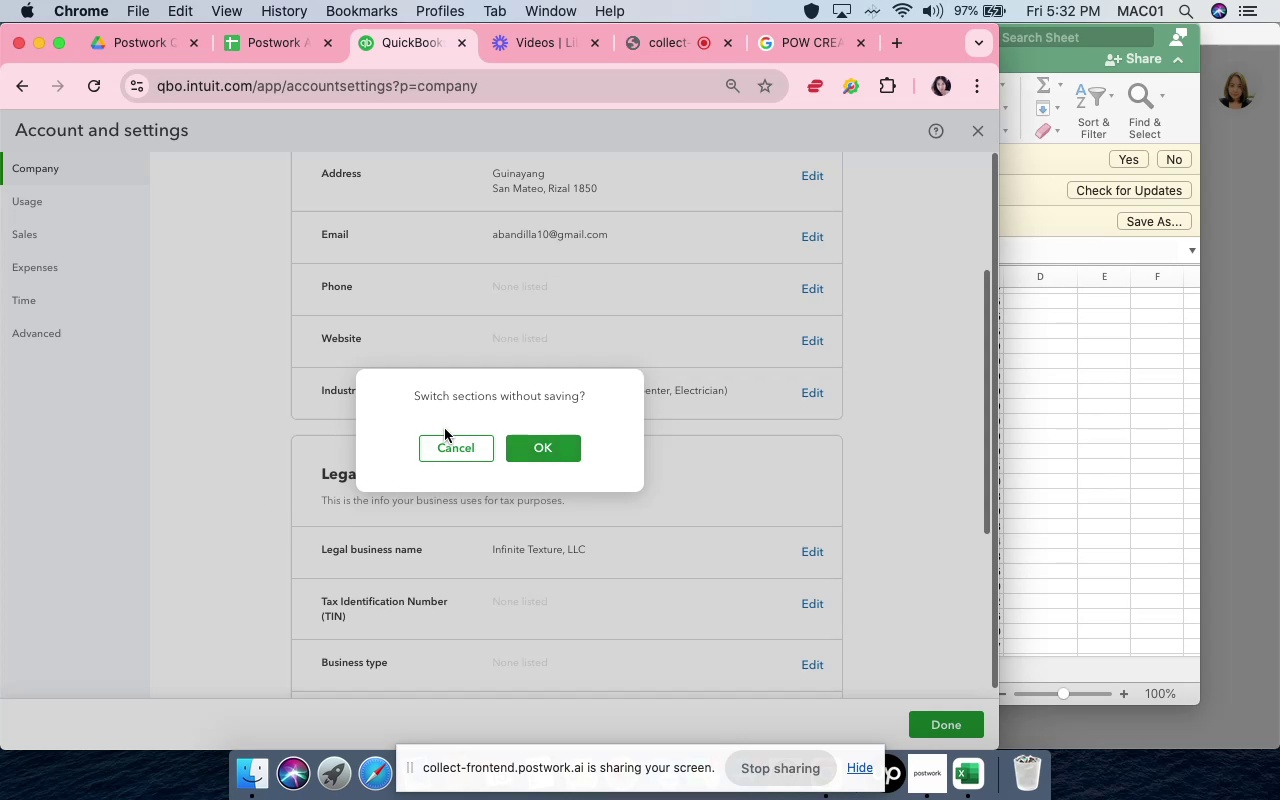 
left_click([455, 443])
 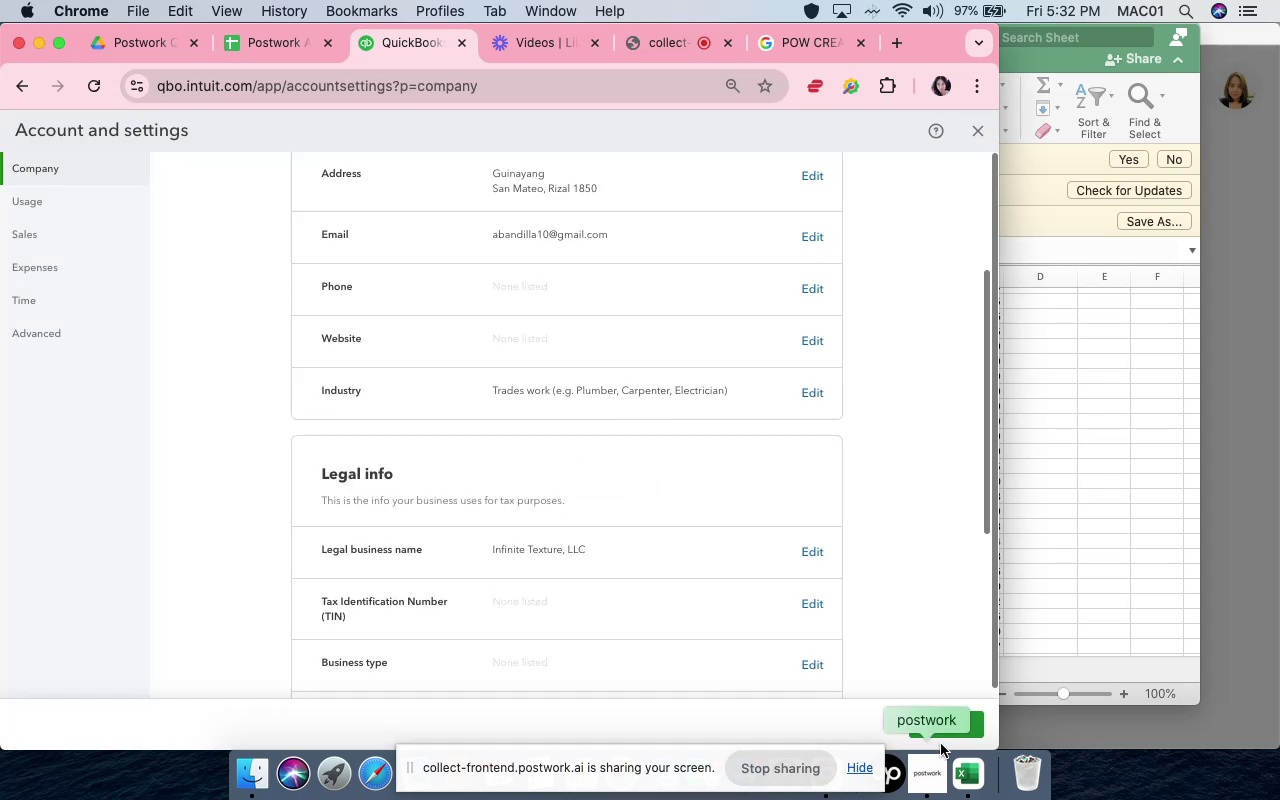 
left_click([941, 731])
 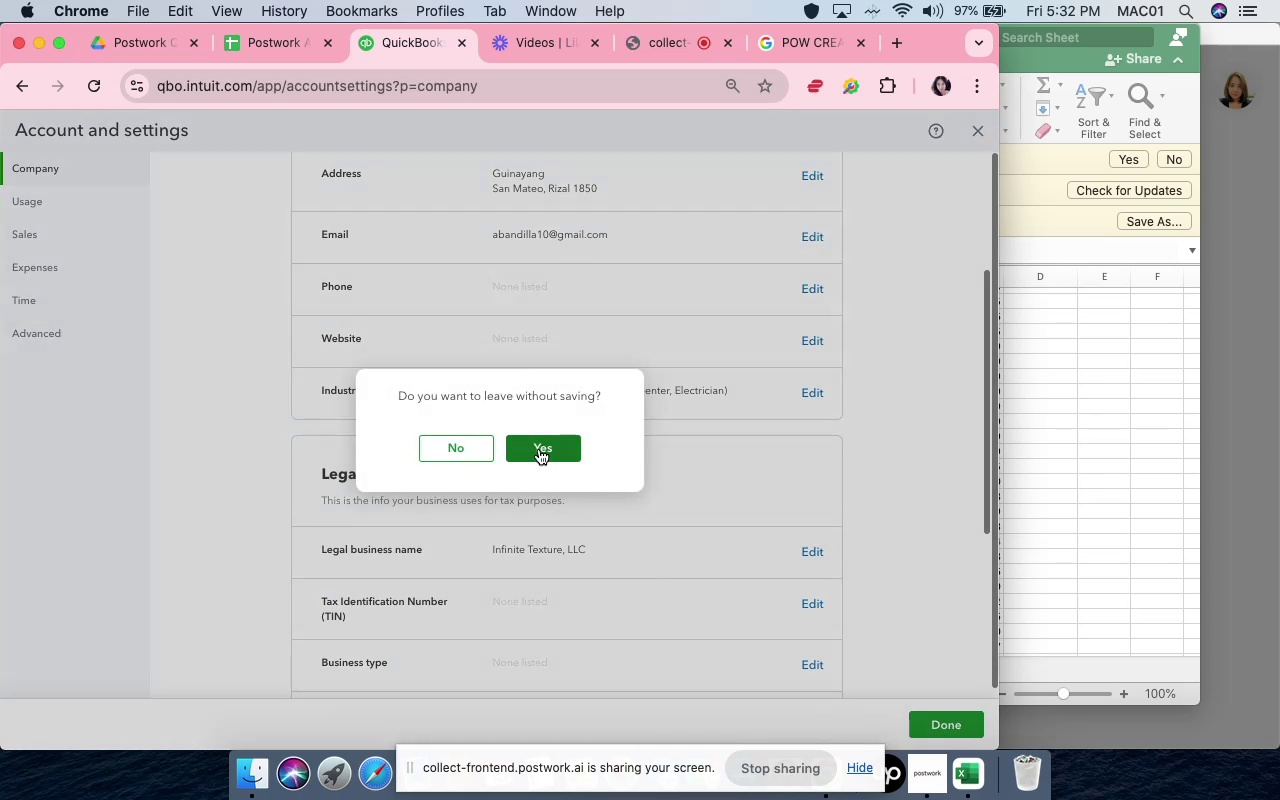 
left_click([535, 446])
 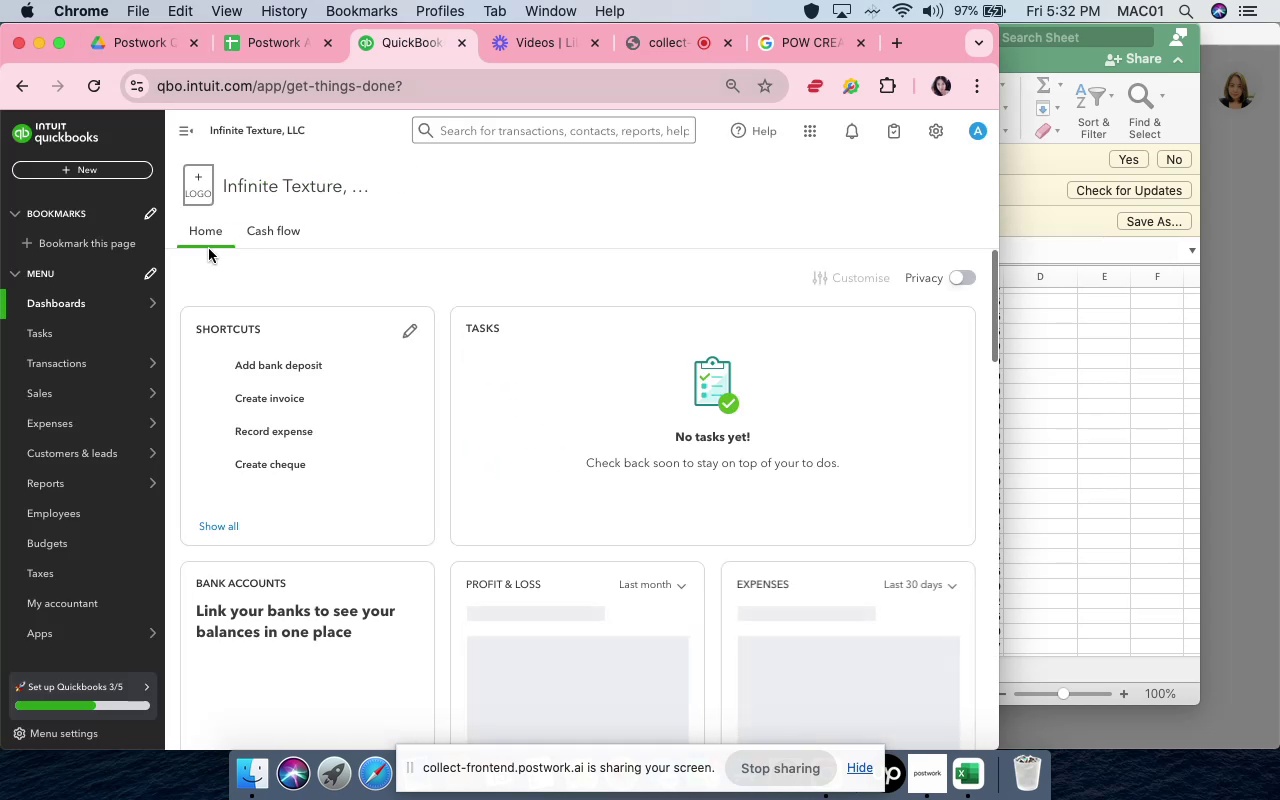 
wait(10.42)
 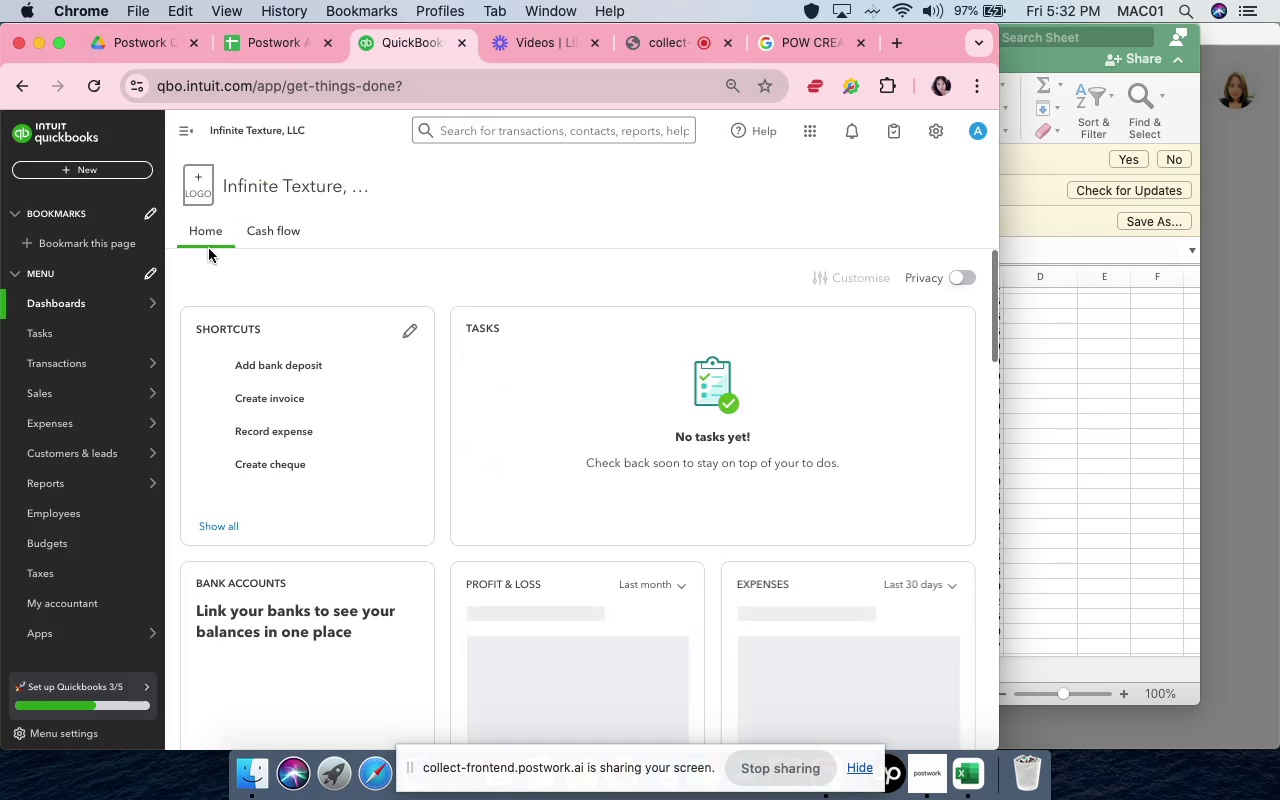 
mouse_move([126, 413])
 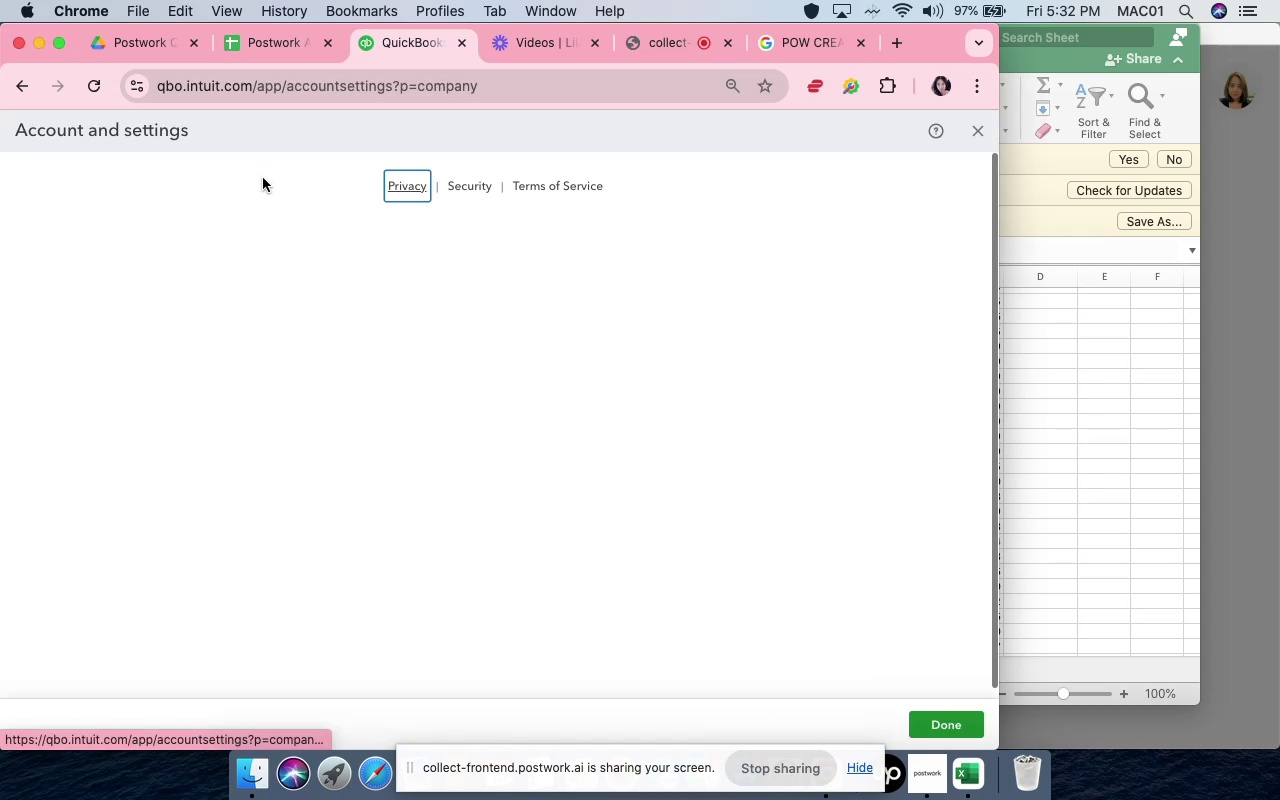 
wait(6.34)
 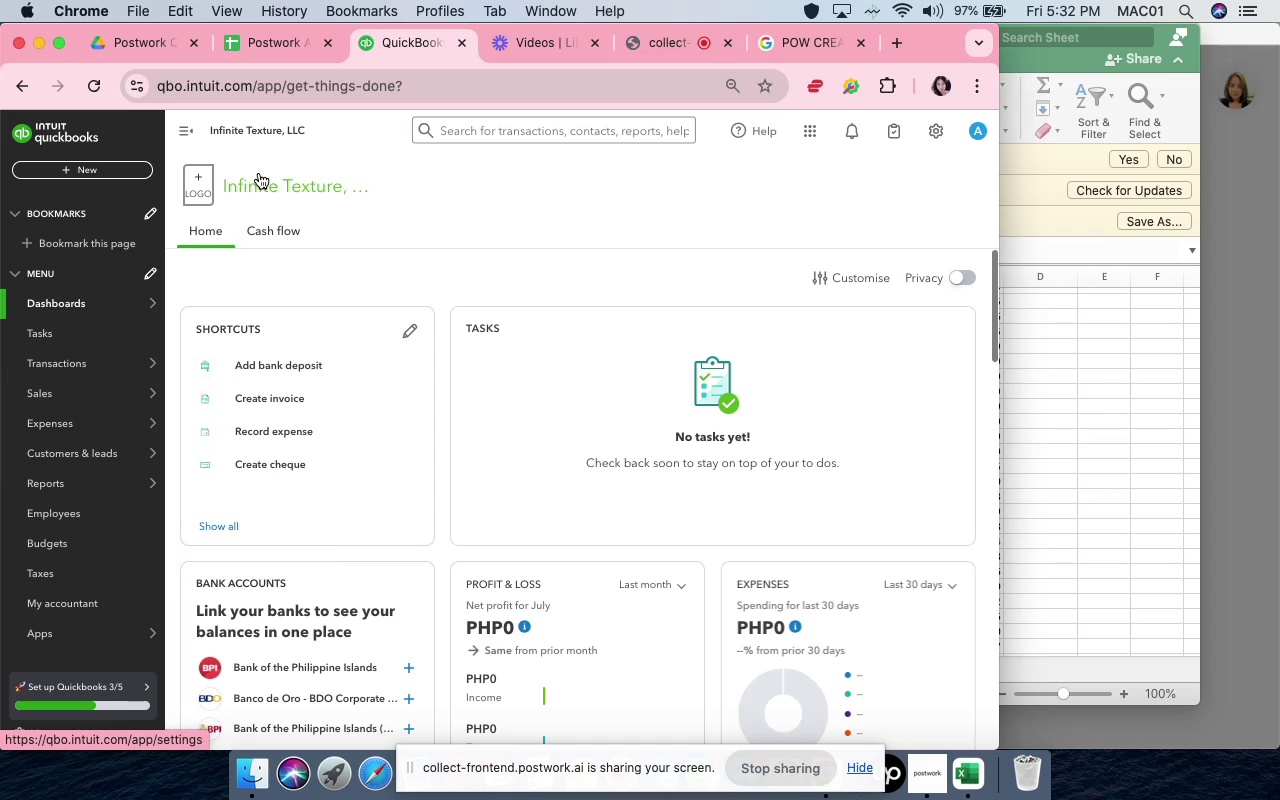 
scroll: coordinate [616, 428], scroll_direction: down, amount: 11.0
 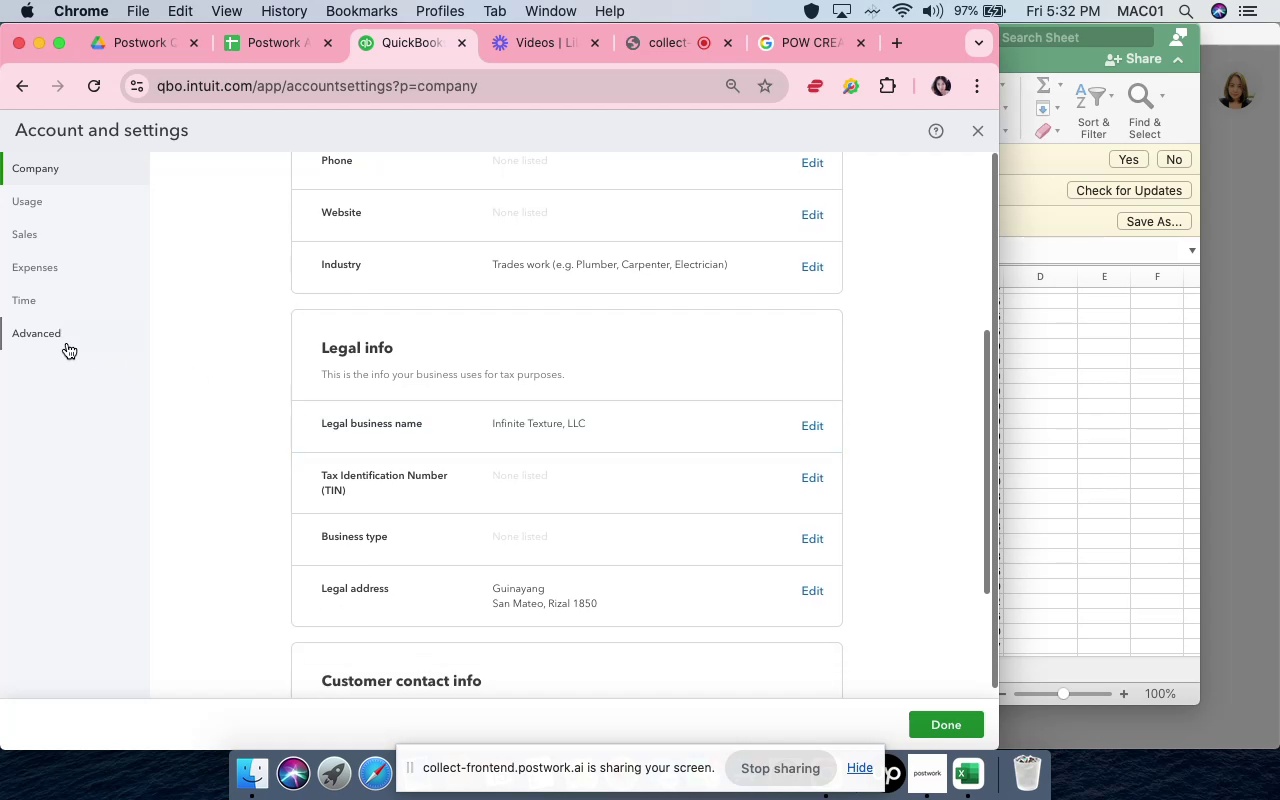 
left_click([58, 340])
 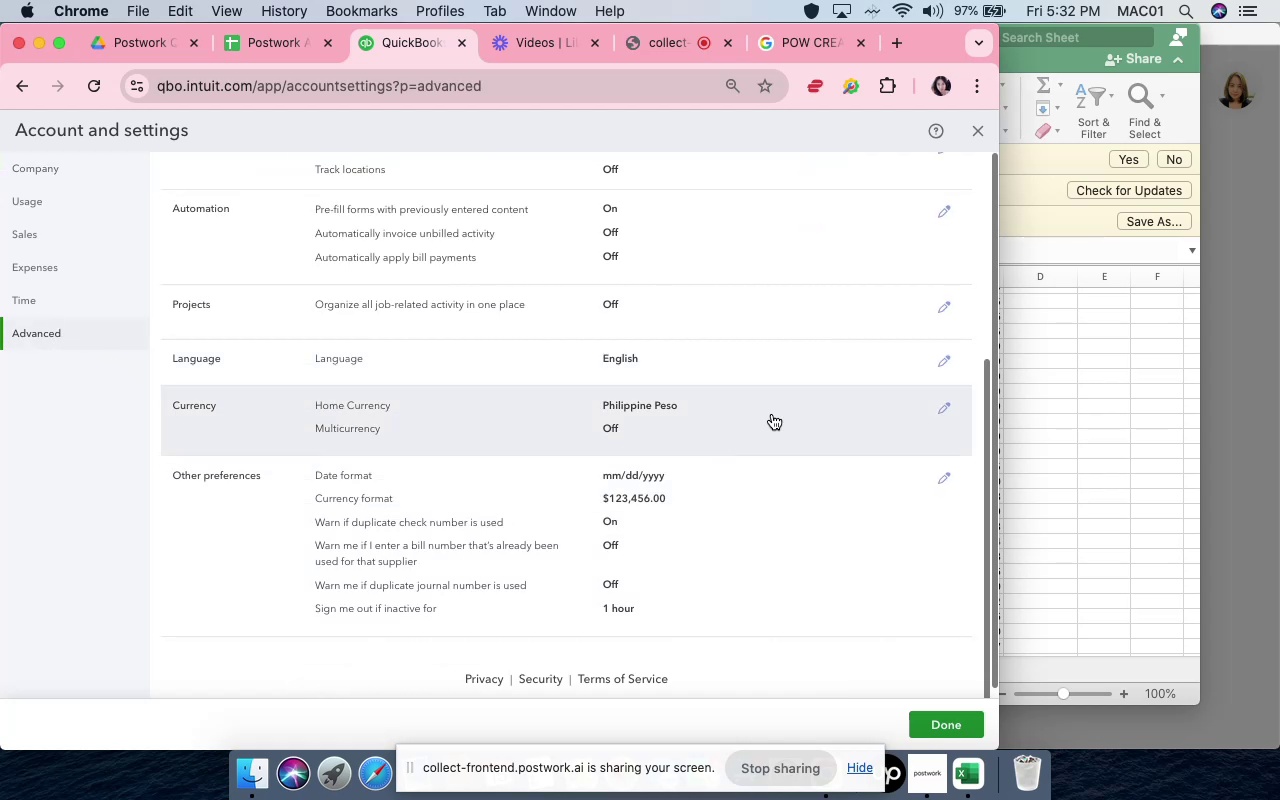 
left_click([943, 414])
 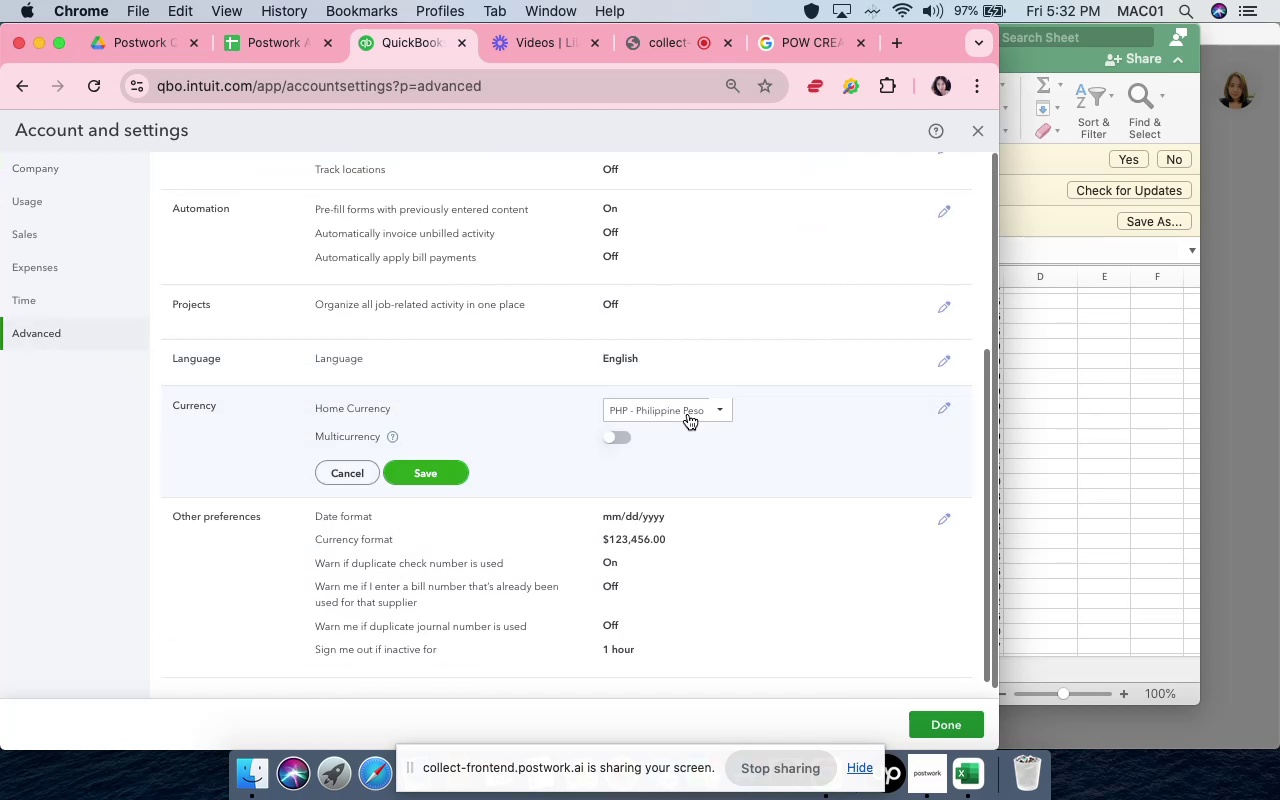 
scroll: coordinate [696, 453], scroll_direction: up, amount: 68.0
 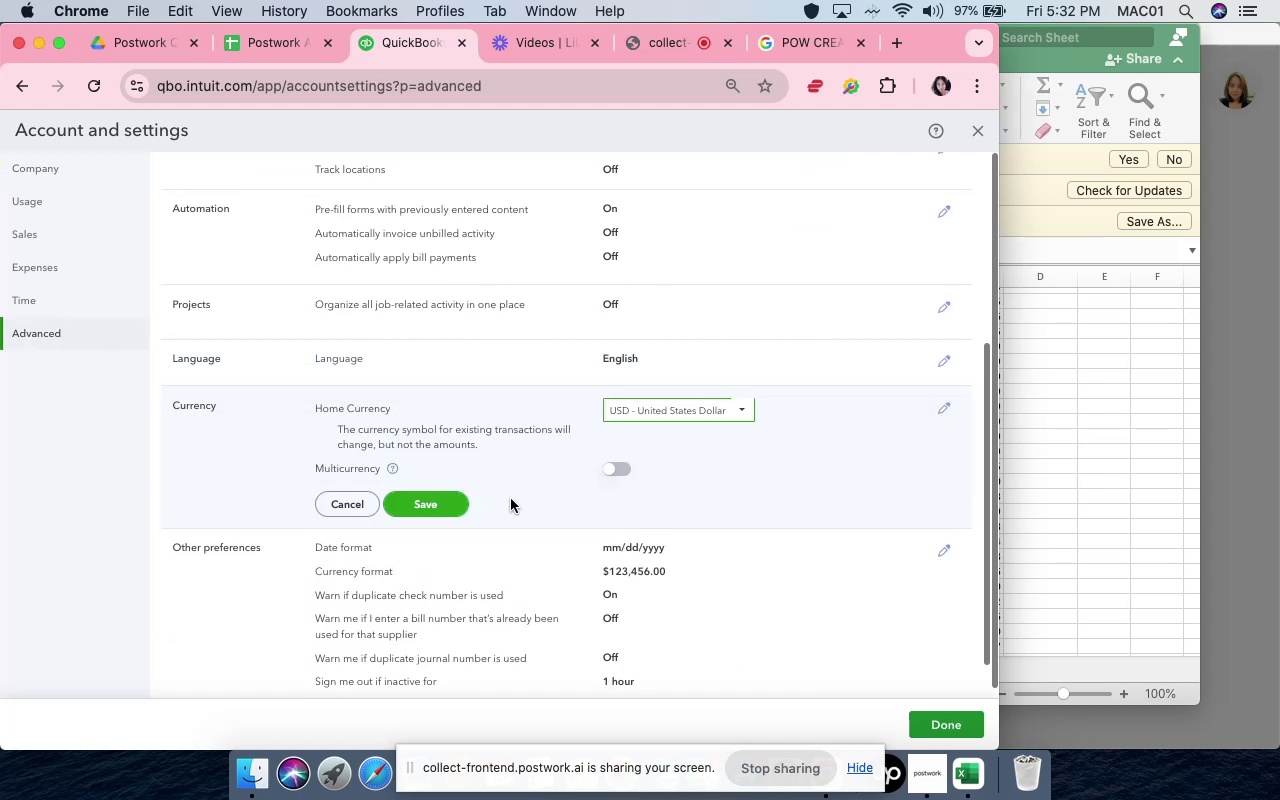 
left_click([445, 510])
 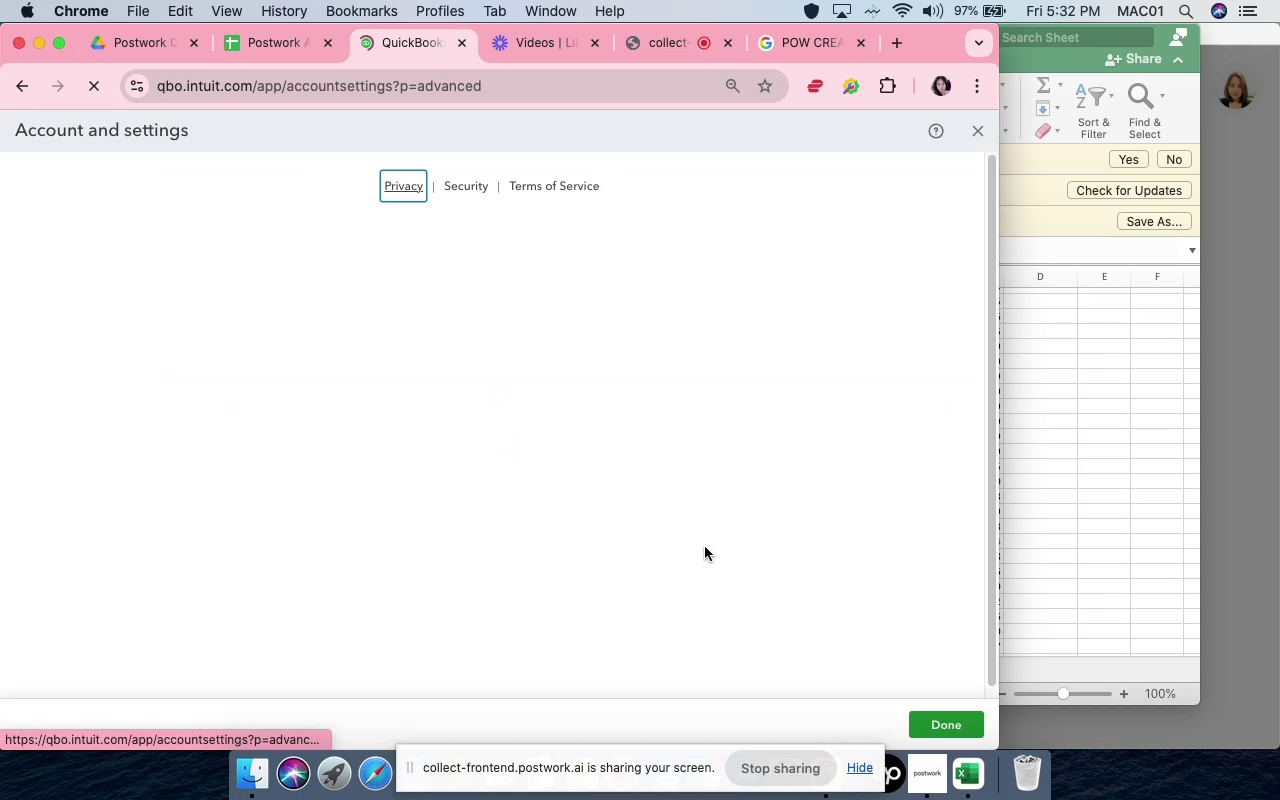 
wait(14.01)
 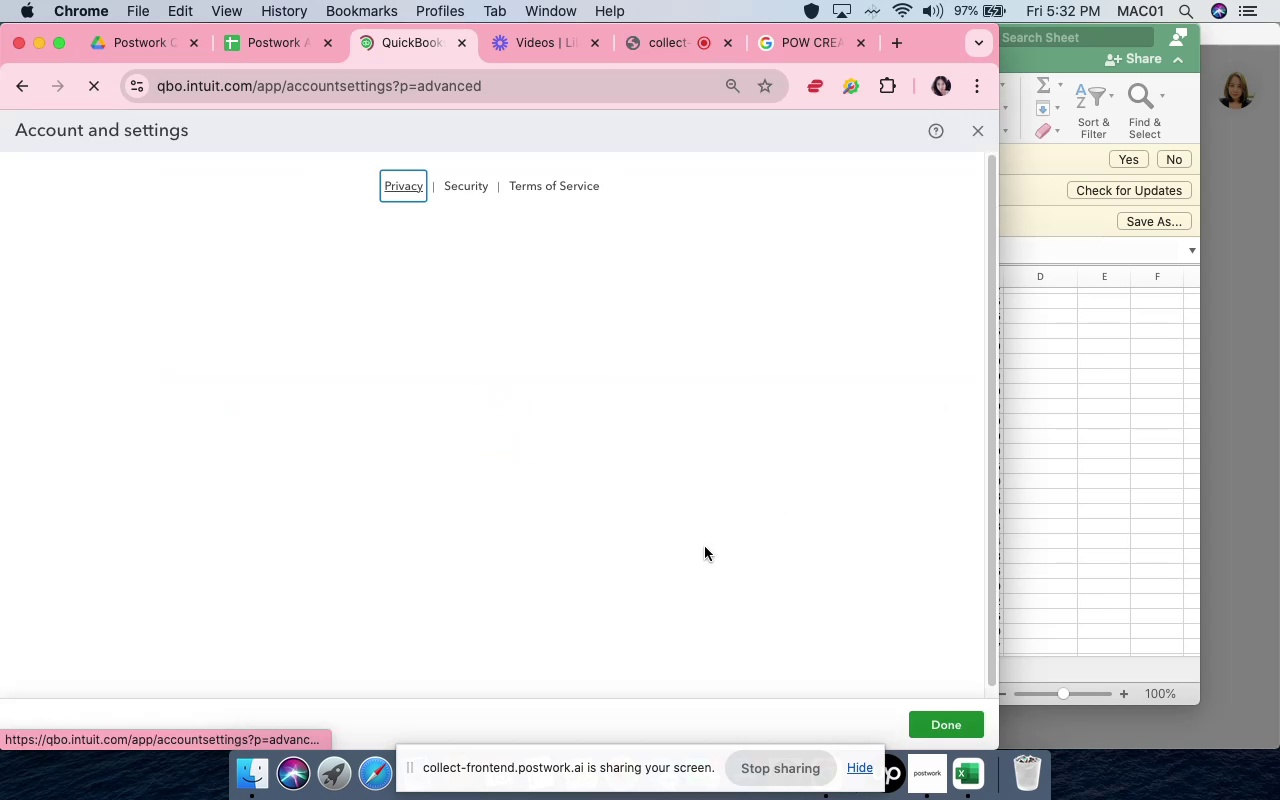 
scroll: coordinate [719, 572], scroll_direction: down, amount: 7.0
 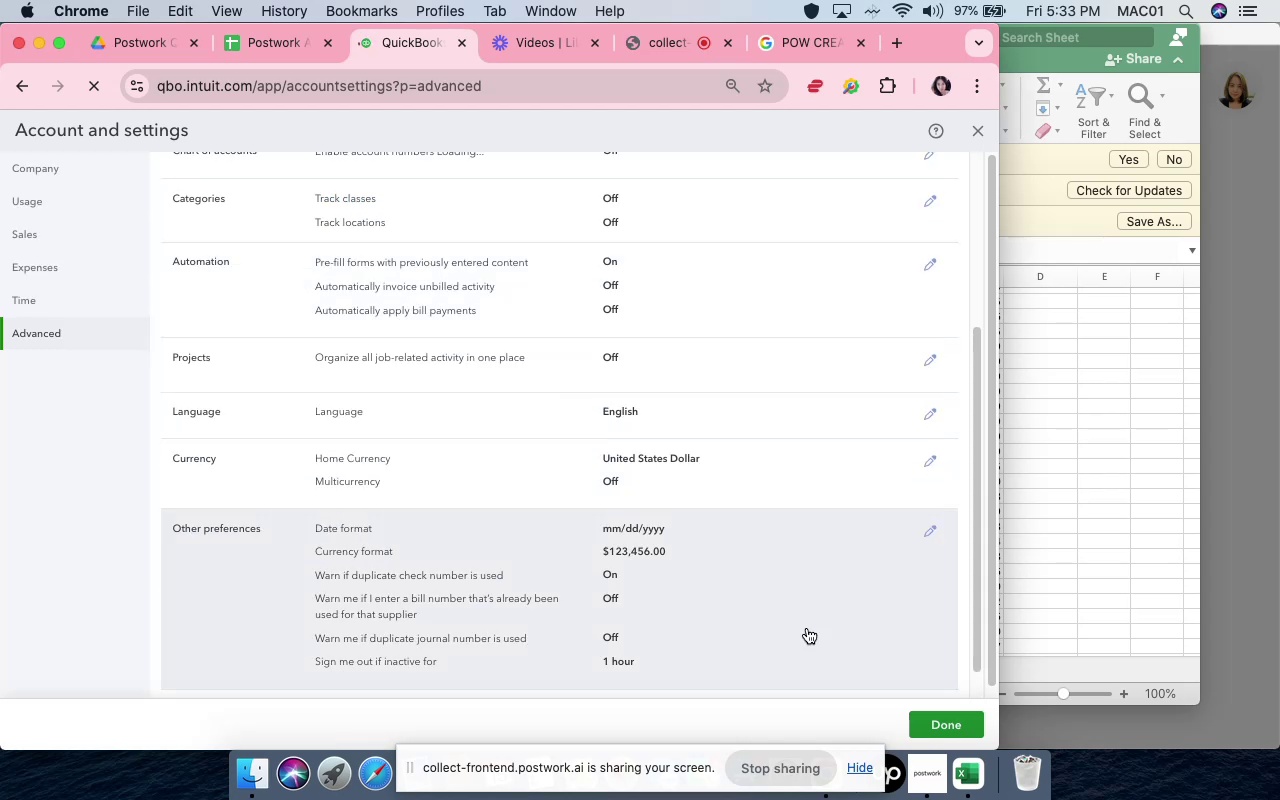 
left_click([929, 720])
 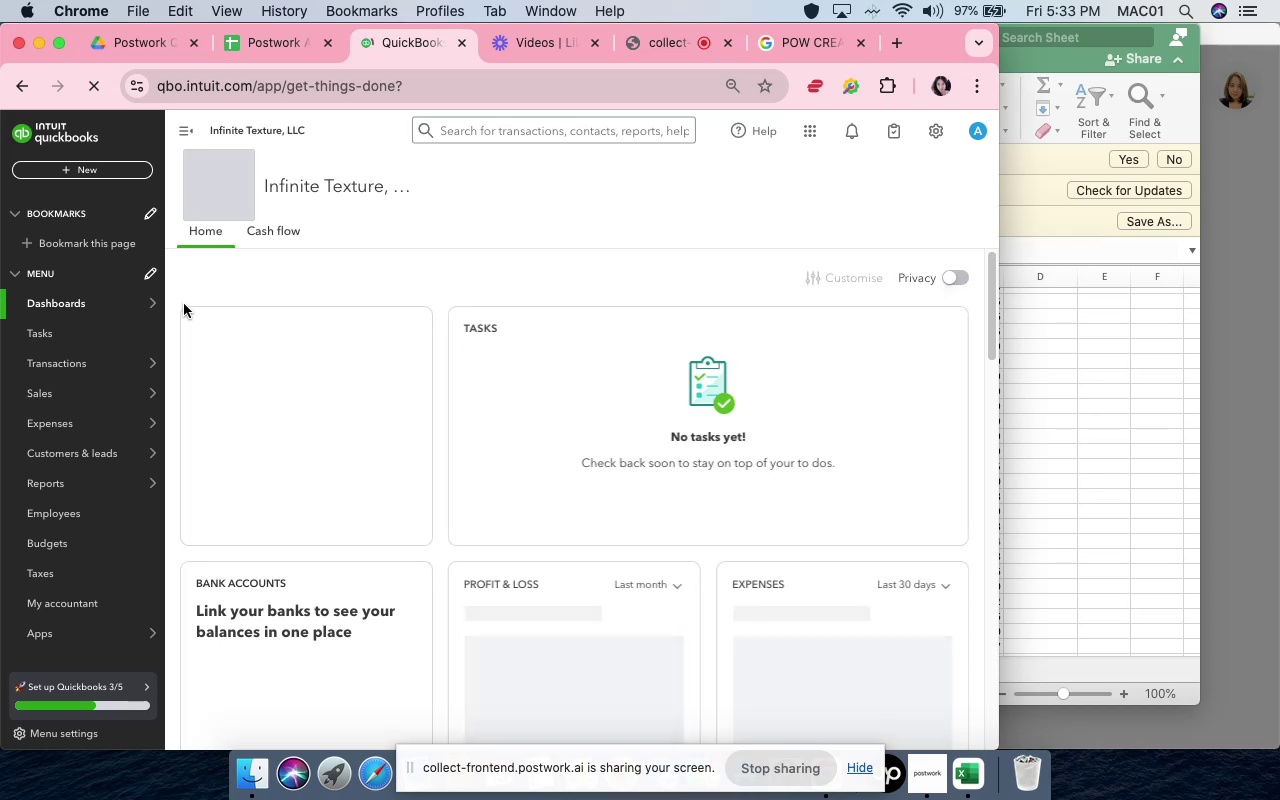 
wait(9.79)
 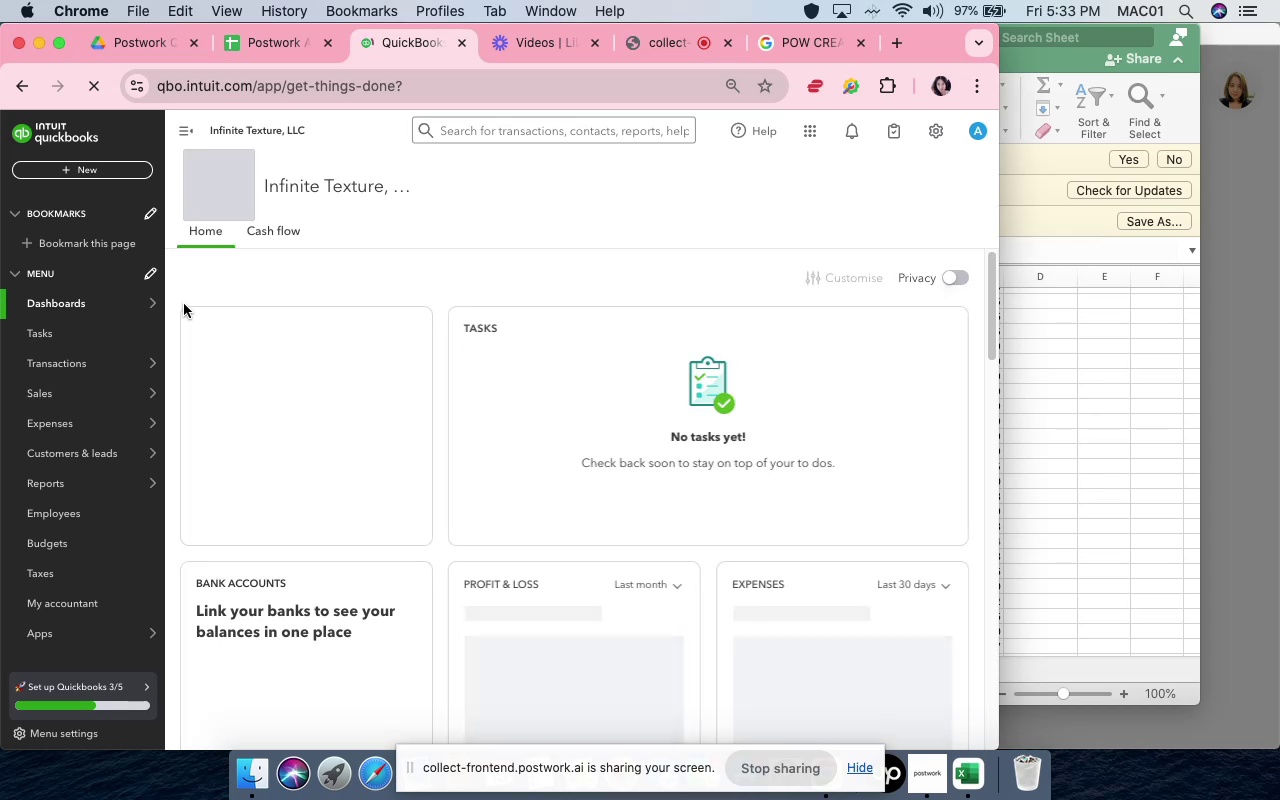 
scroll: coordinate [285, 575], scroll_direction: down, amount: 9.0
 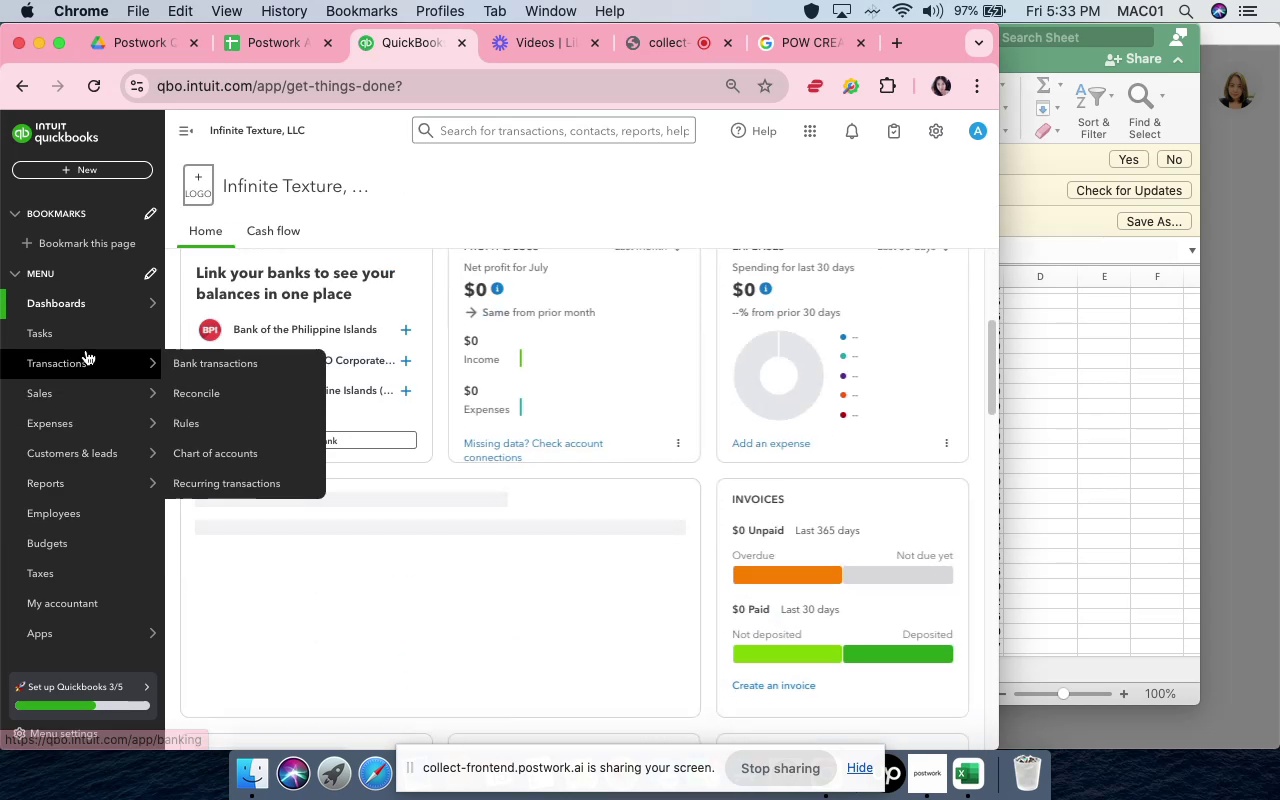 
left_click([200, 355])
 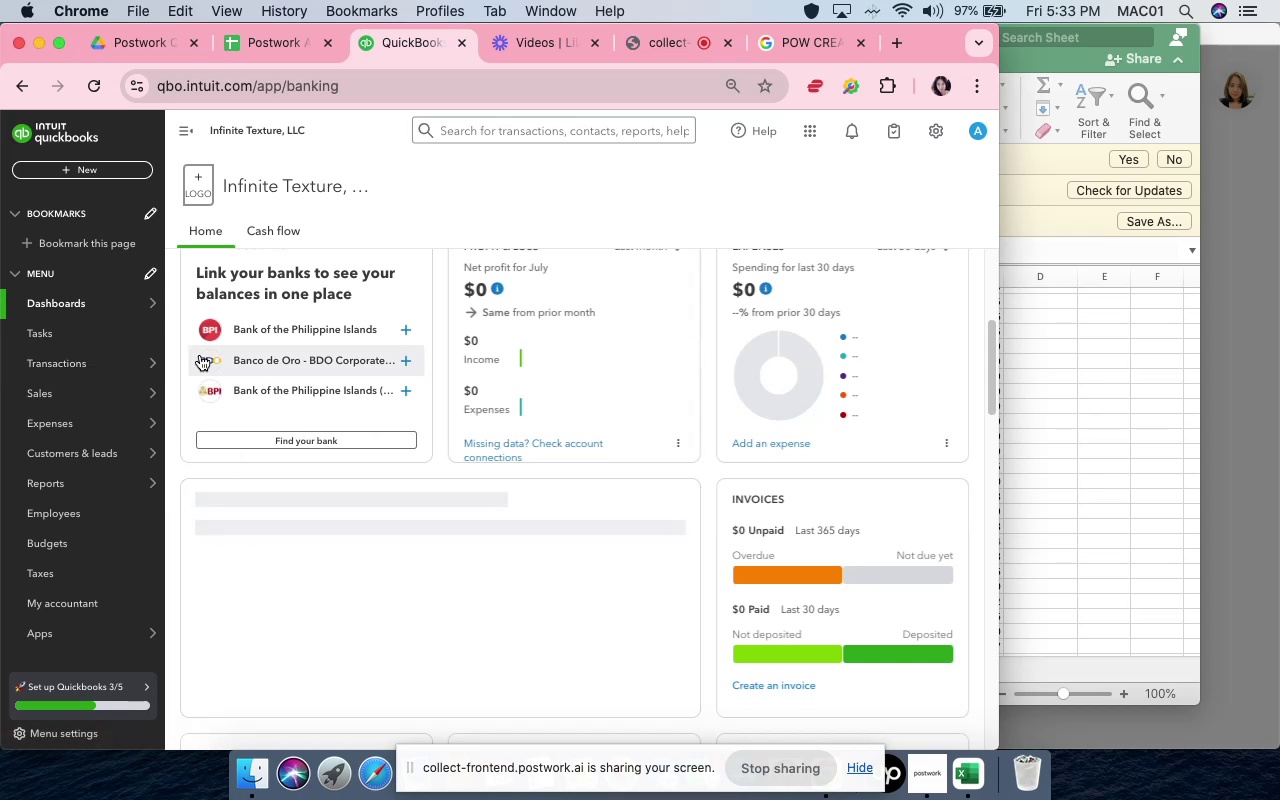 
wait(9.91)
 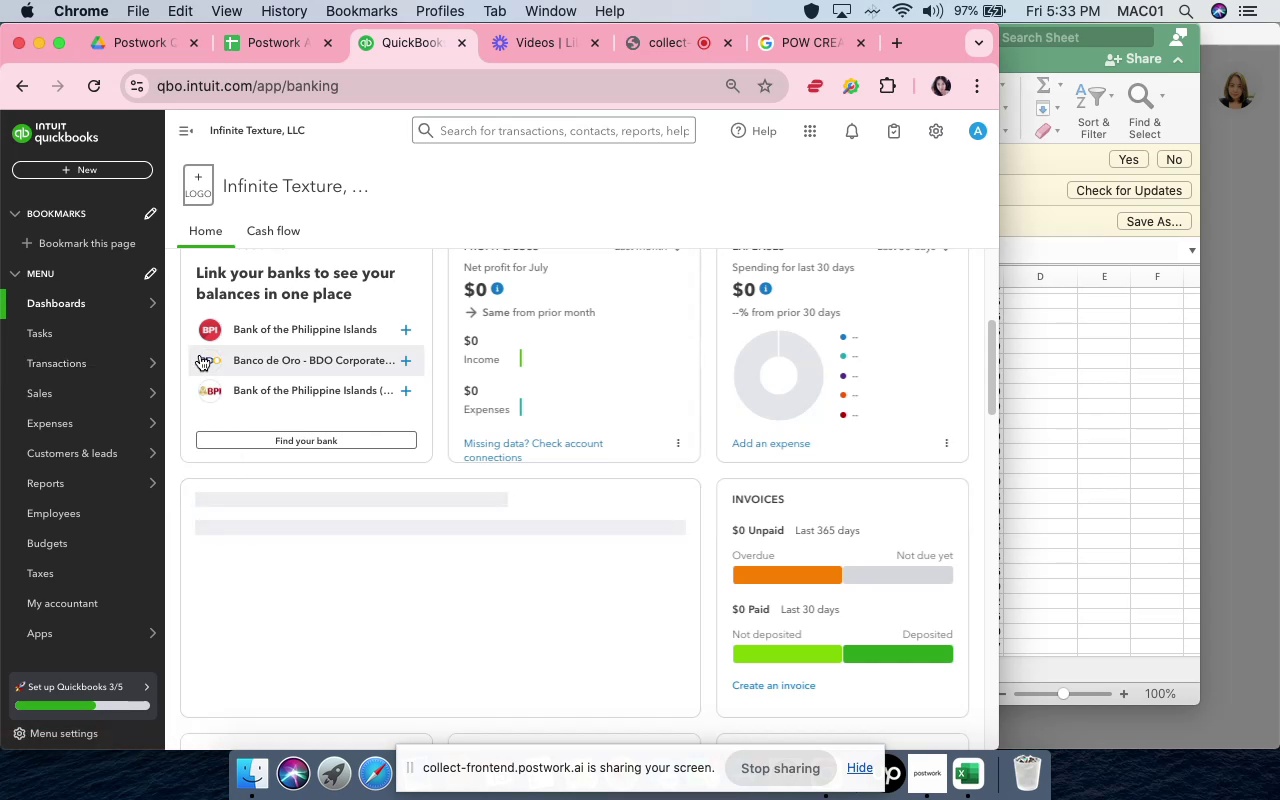 
mouse_move([172, 364])
 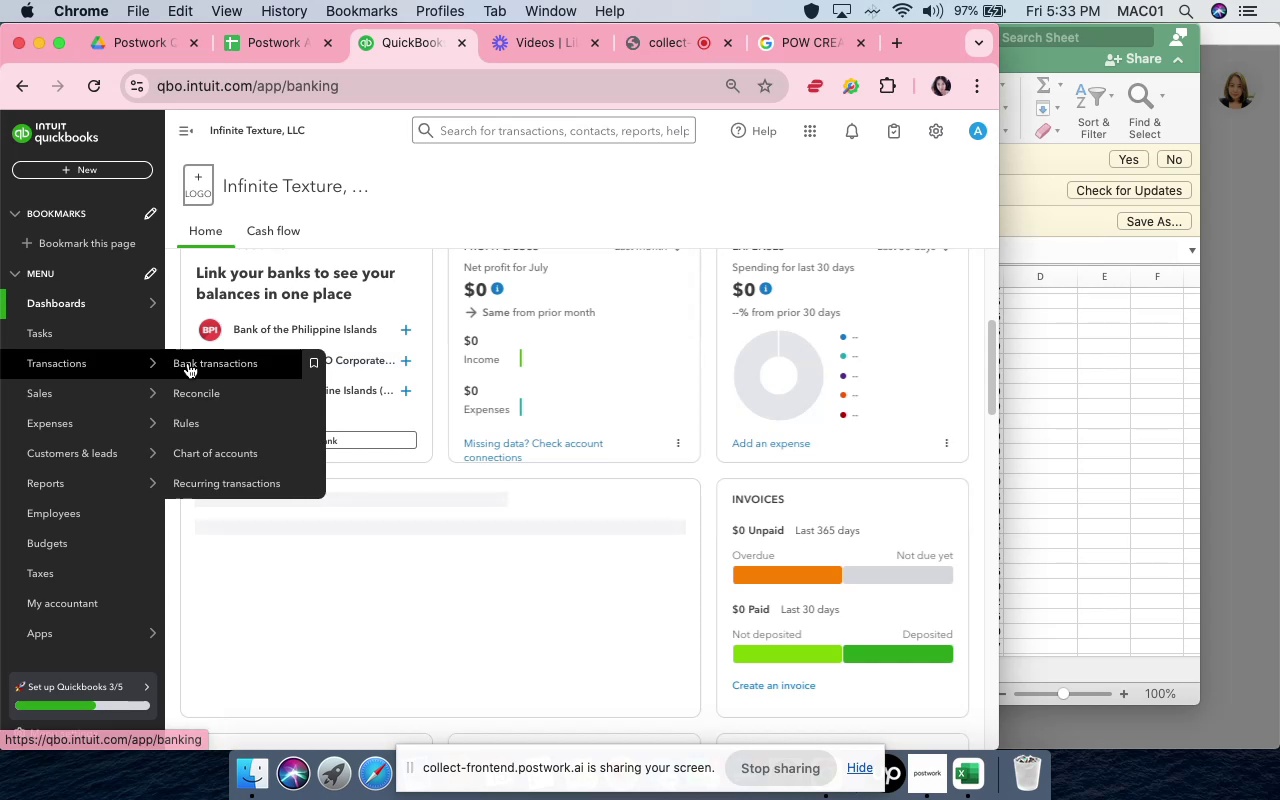 
left_click([188, 363])
 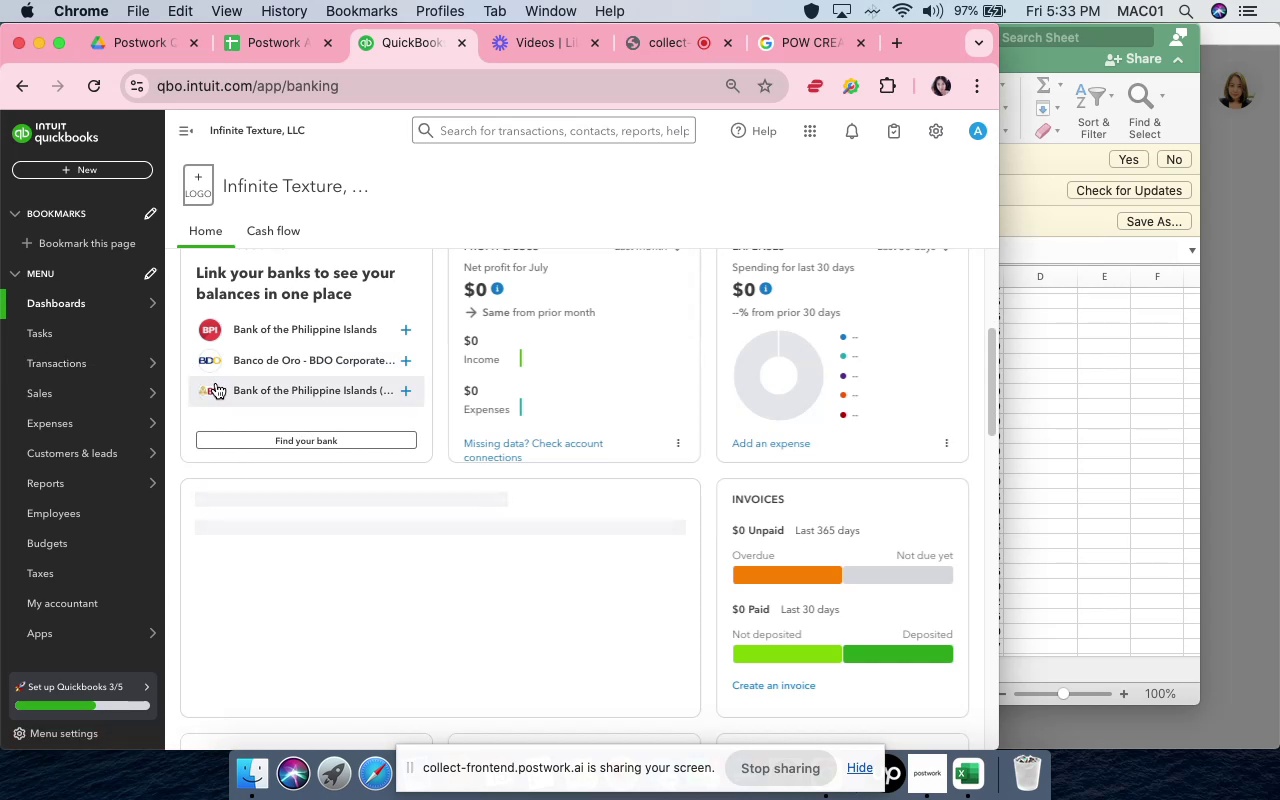 
scroll: coordinate [274, 438], scroll_direction: up, amount: 26.0
 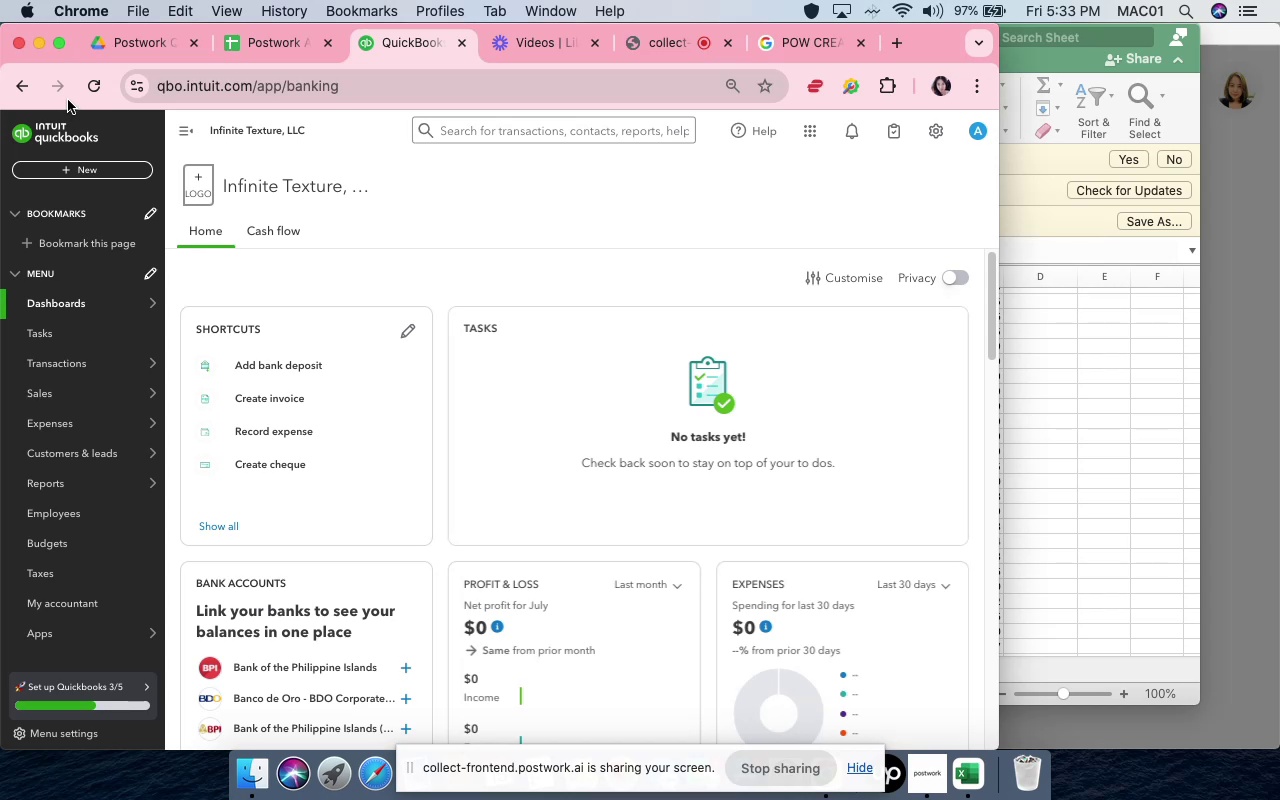 
scroll: coordinate [277, 368], scroll_direction: down, amount: 9.0
 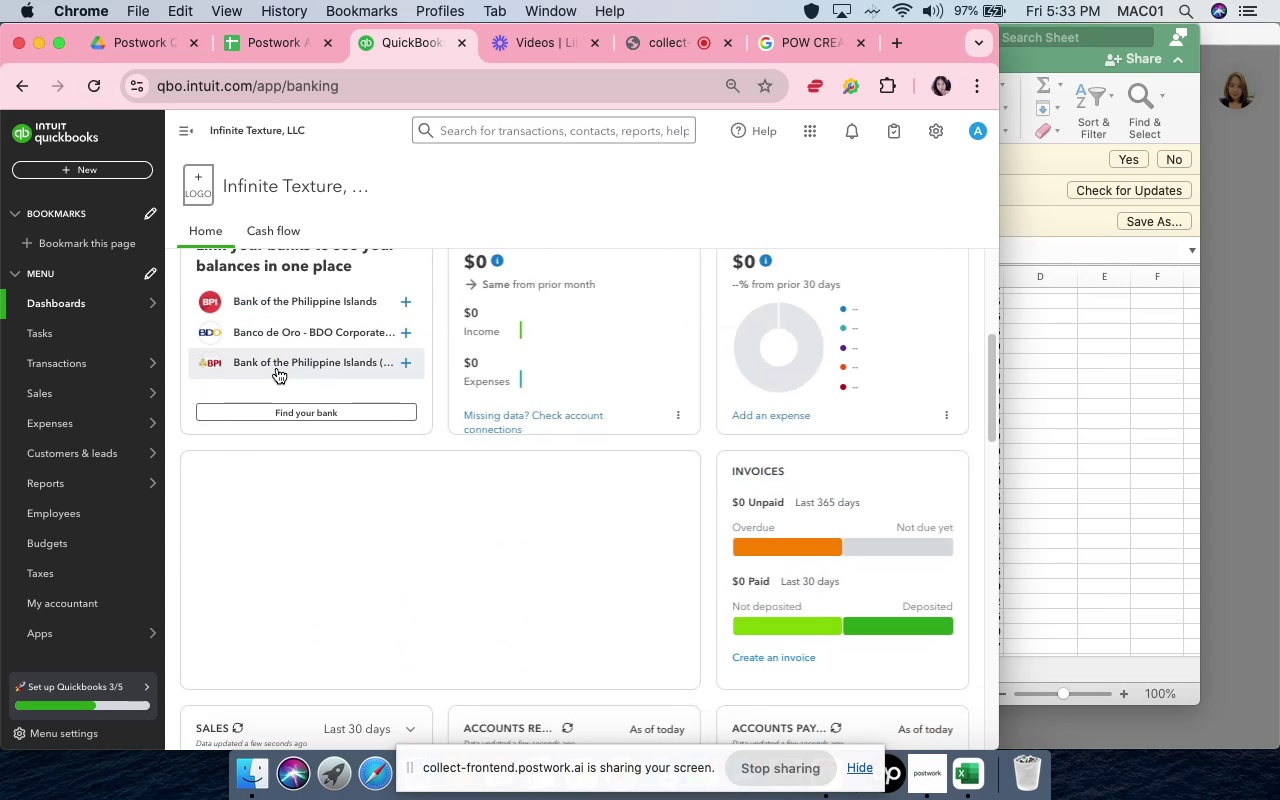 
scroll: coordinate [330, 462], scroll_direction: up, amount: 16.0
 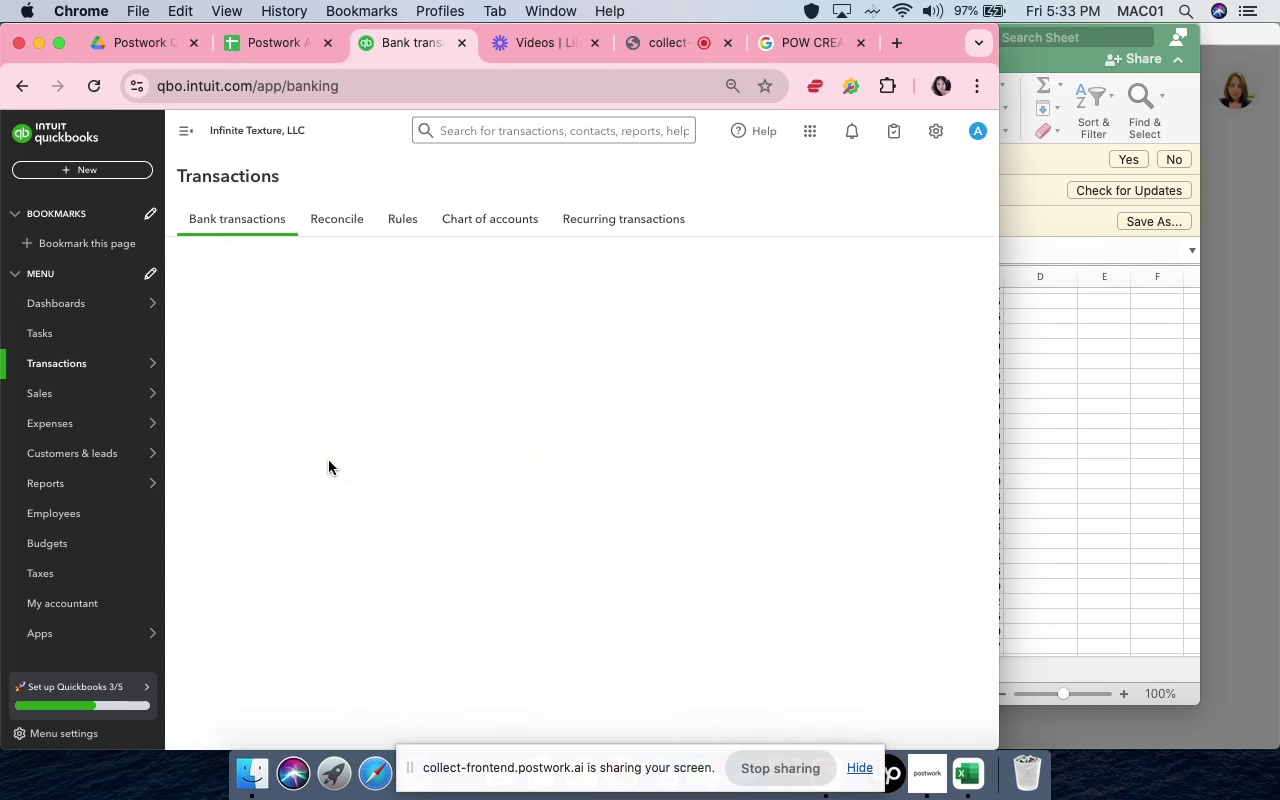 
wait(9.2)
 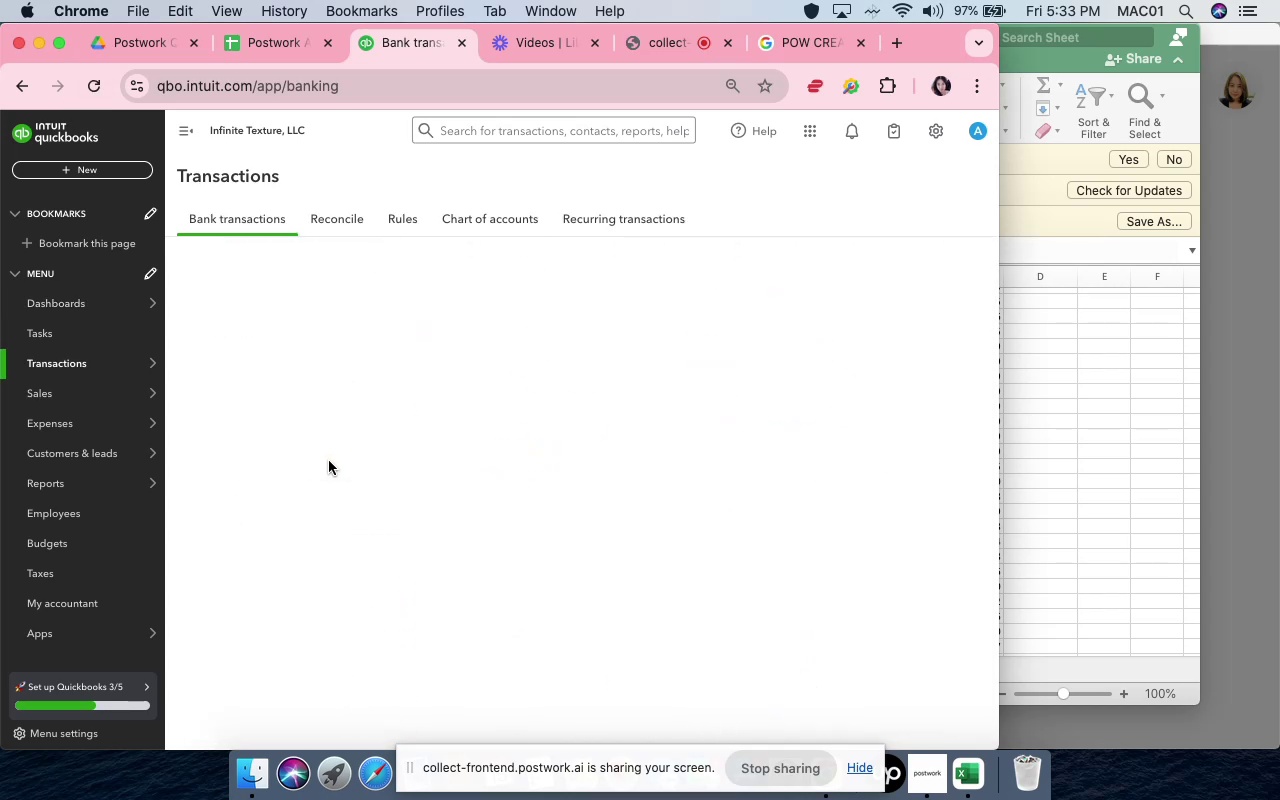 
left_click([911, 6])
 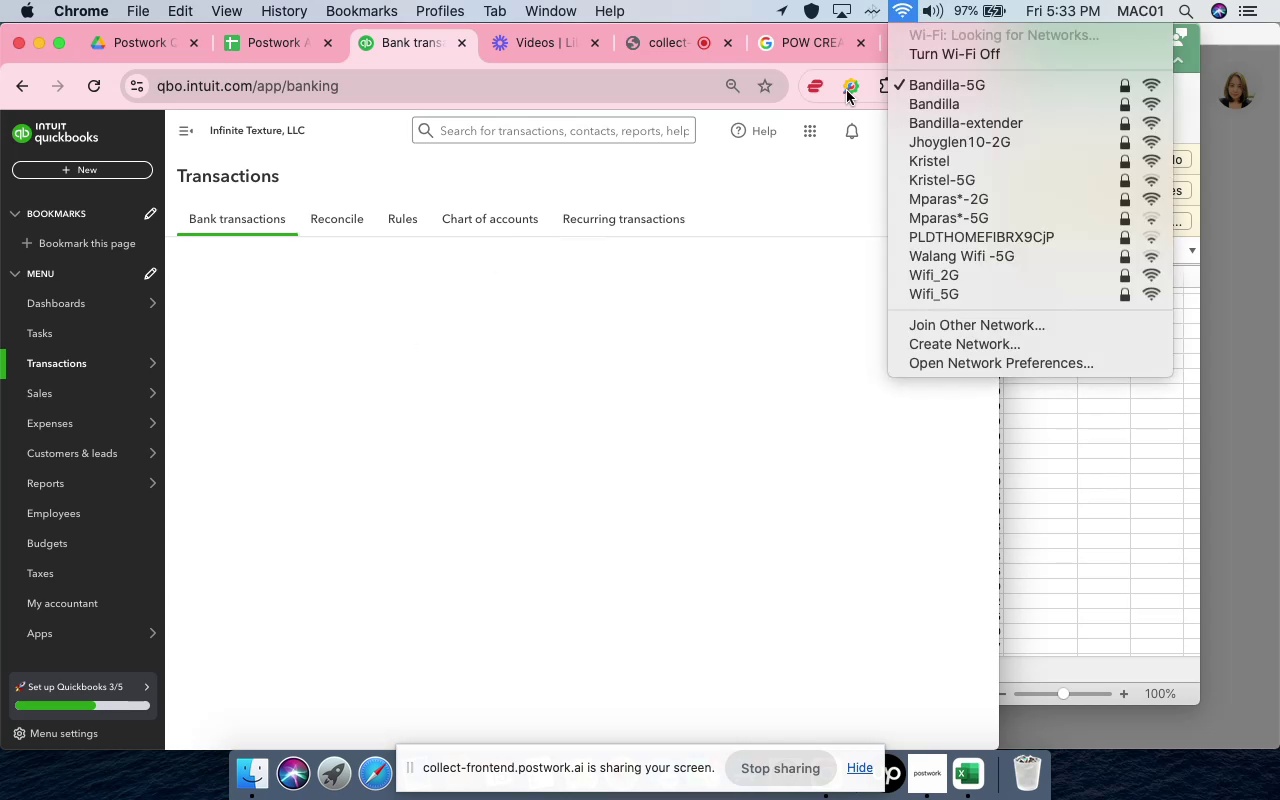 
left_click([804, 244])
 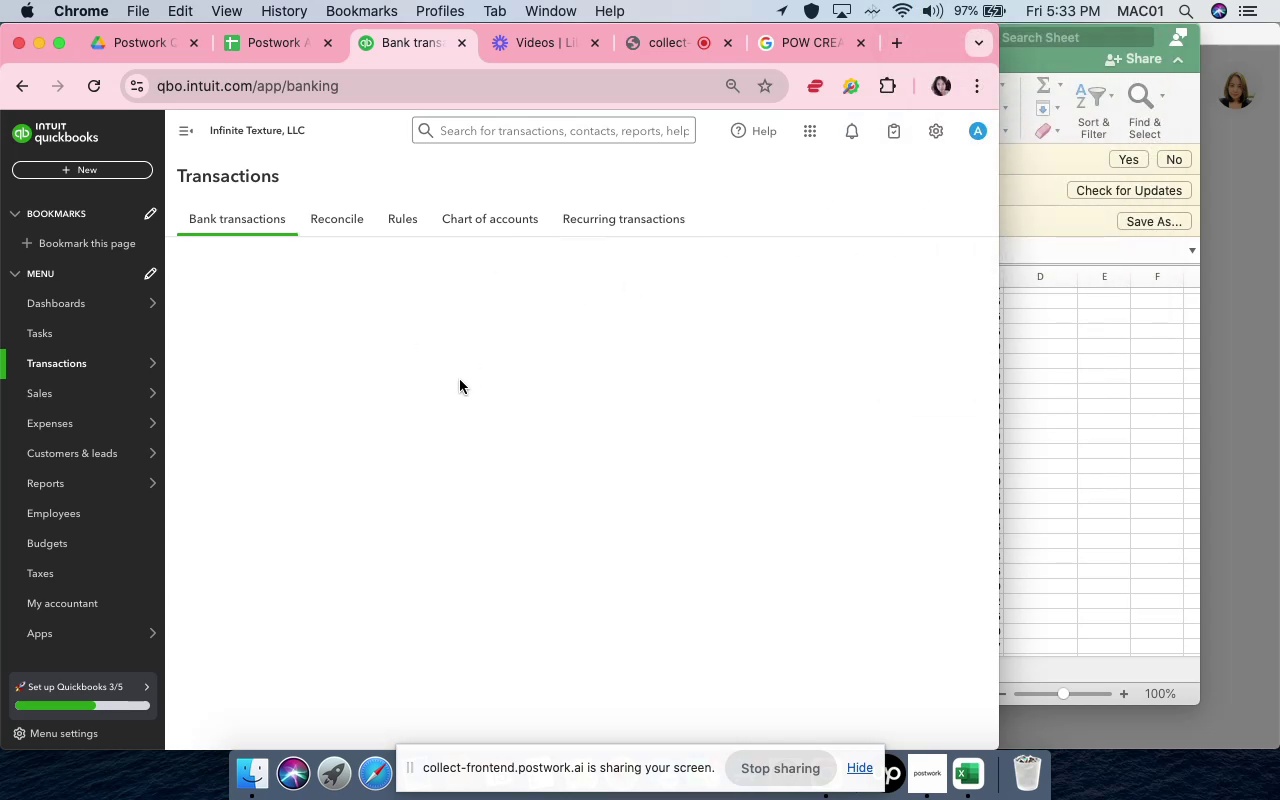 
scroll: coordinate [457, 379], scroll_direction: down, amount: 22.0
 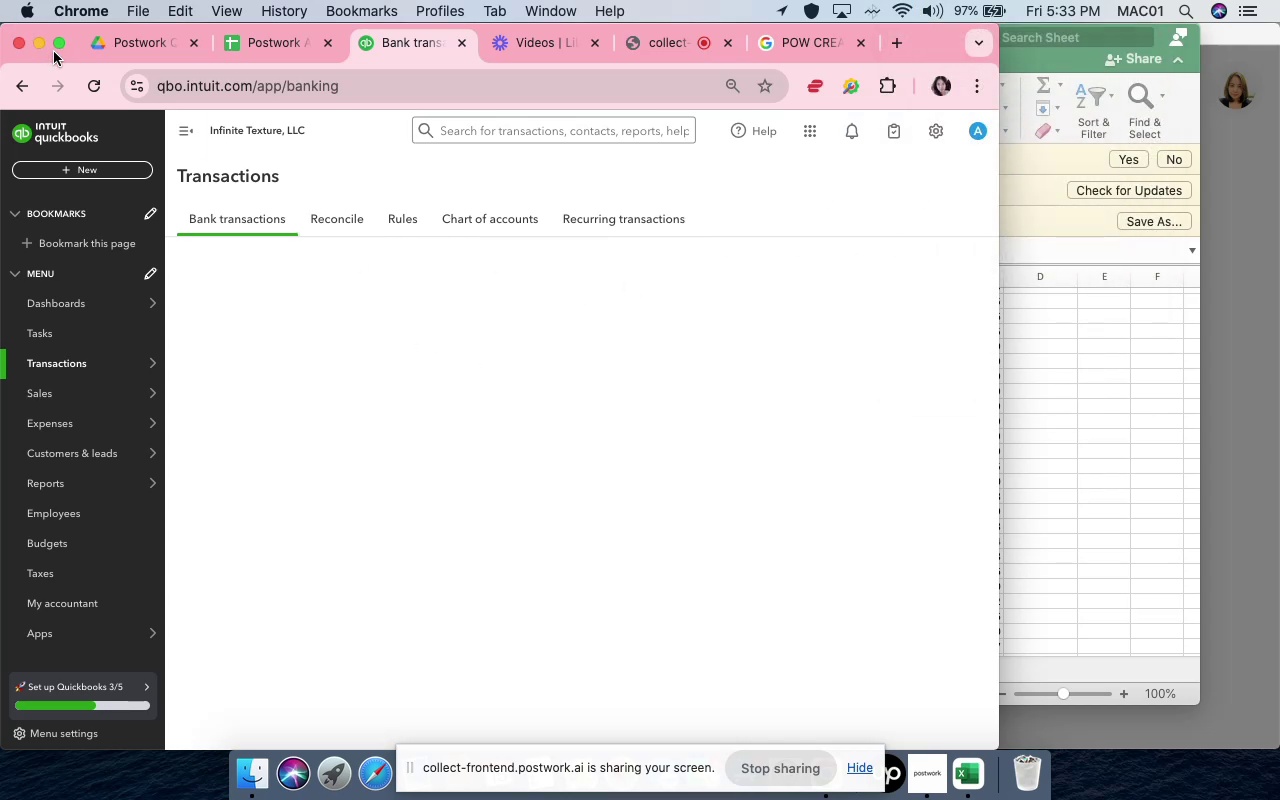 
left_click([106, 98])
 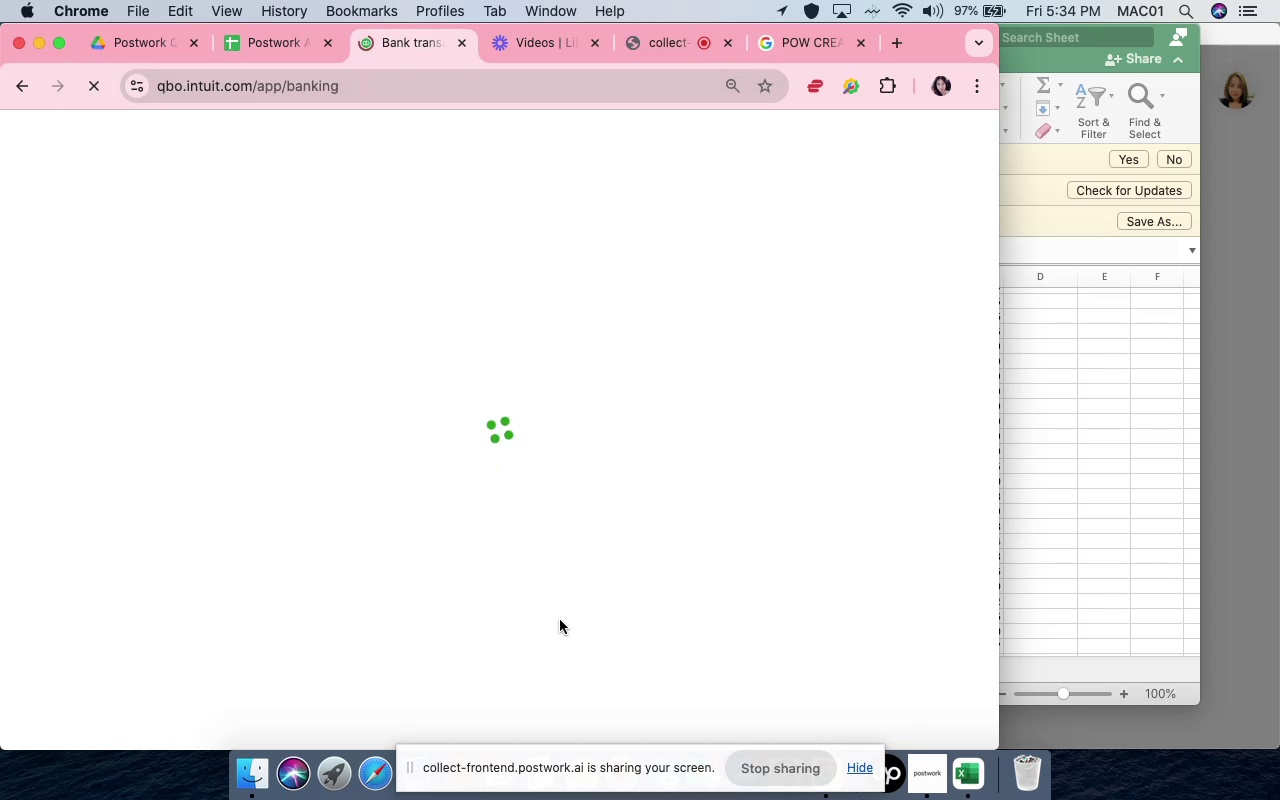 
wait(14.95)
 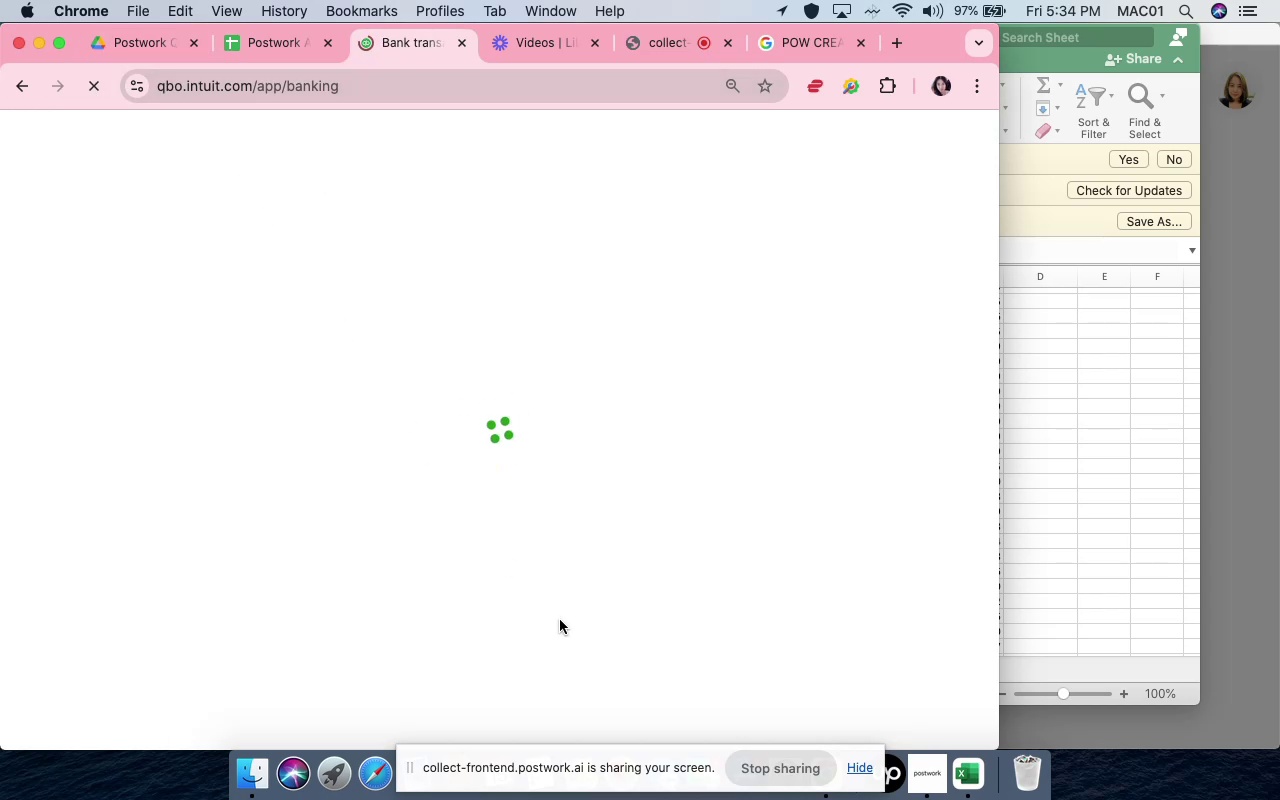 
left_click_drag(start_coordinate=[997, 407], to_coordinate=[1175, 369])
 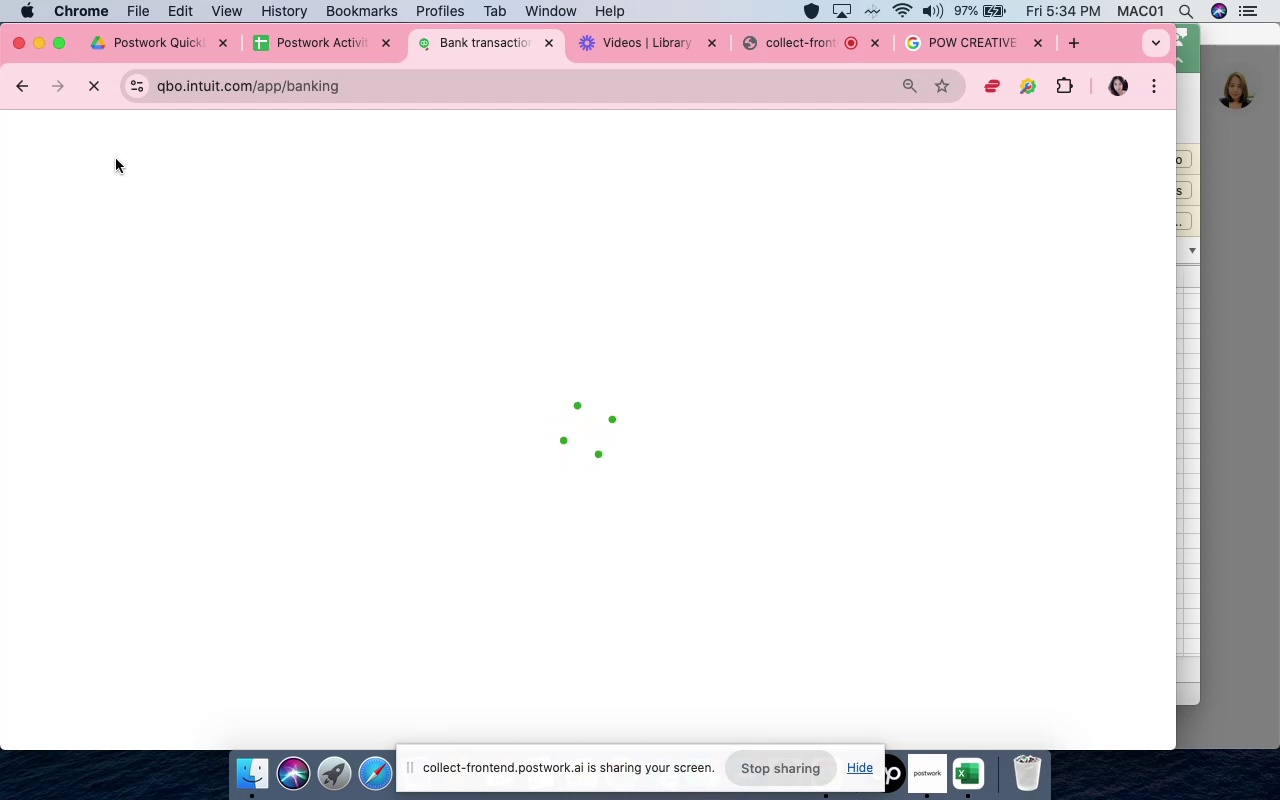 
wait(9.21)
 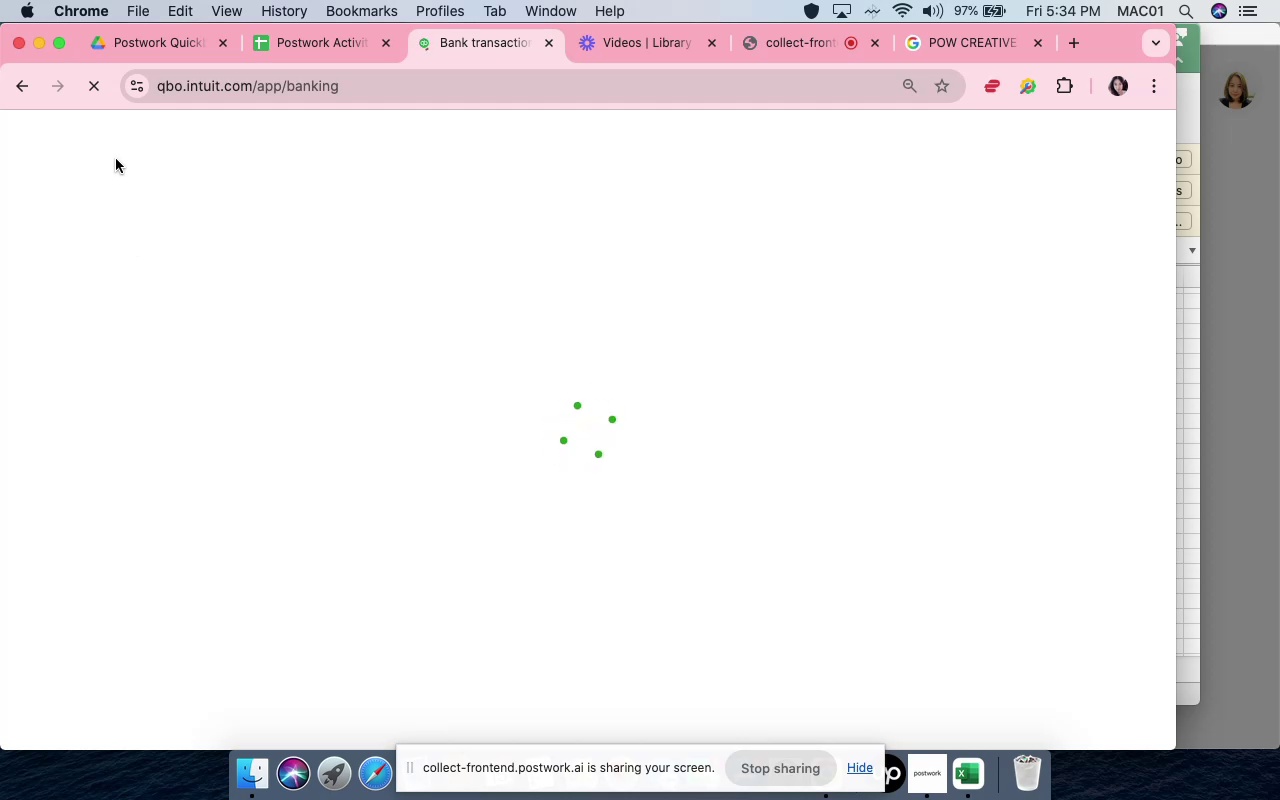 
double_click([95, 88])
 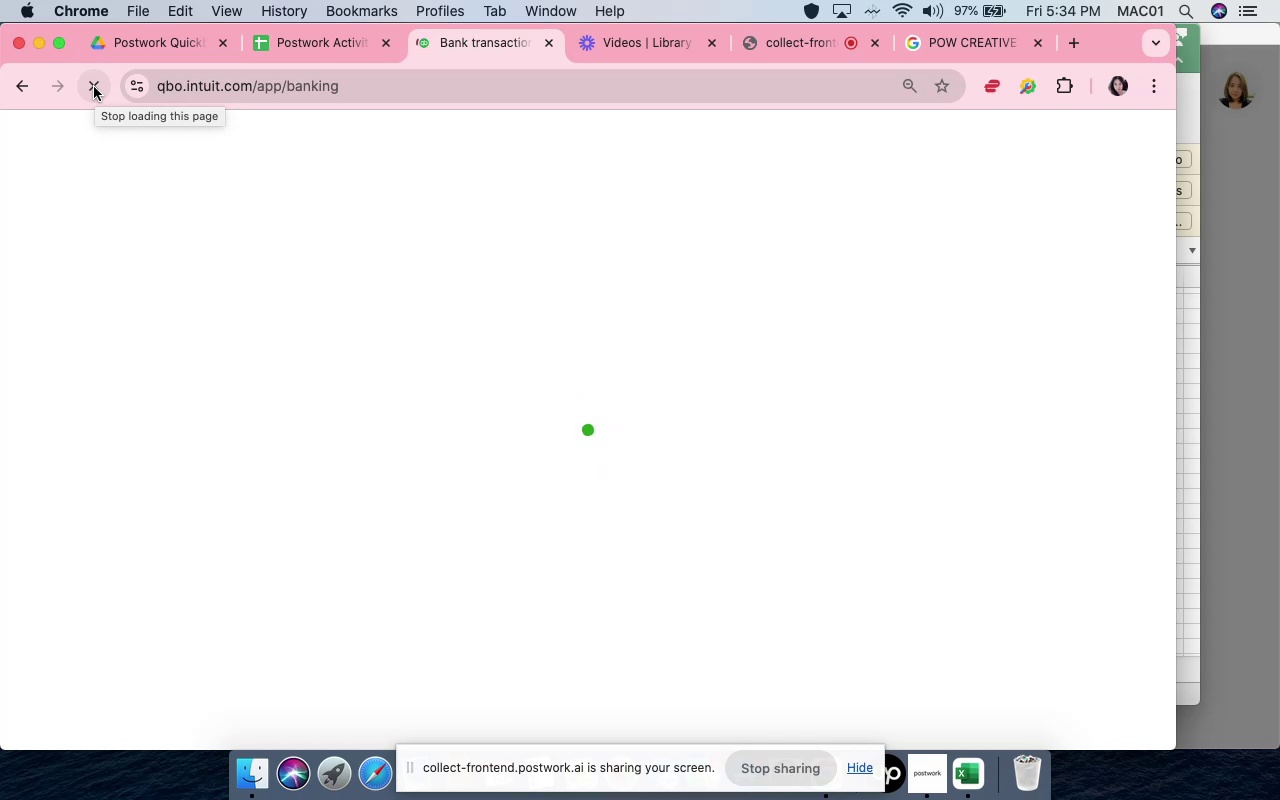 
wait(12.43)
 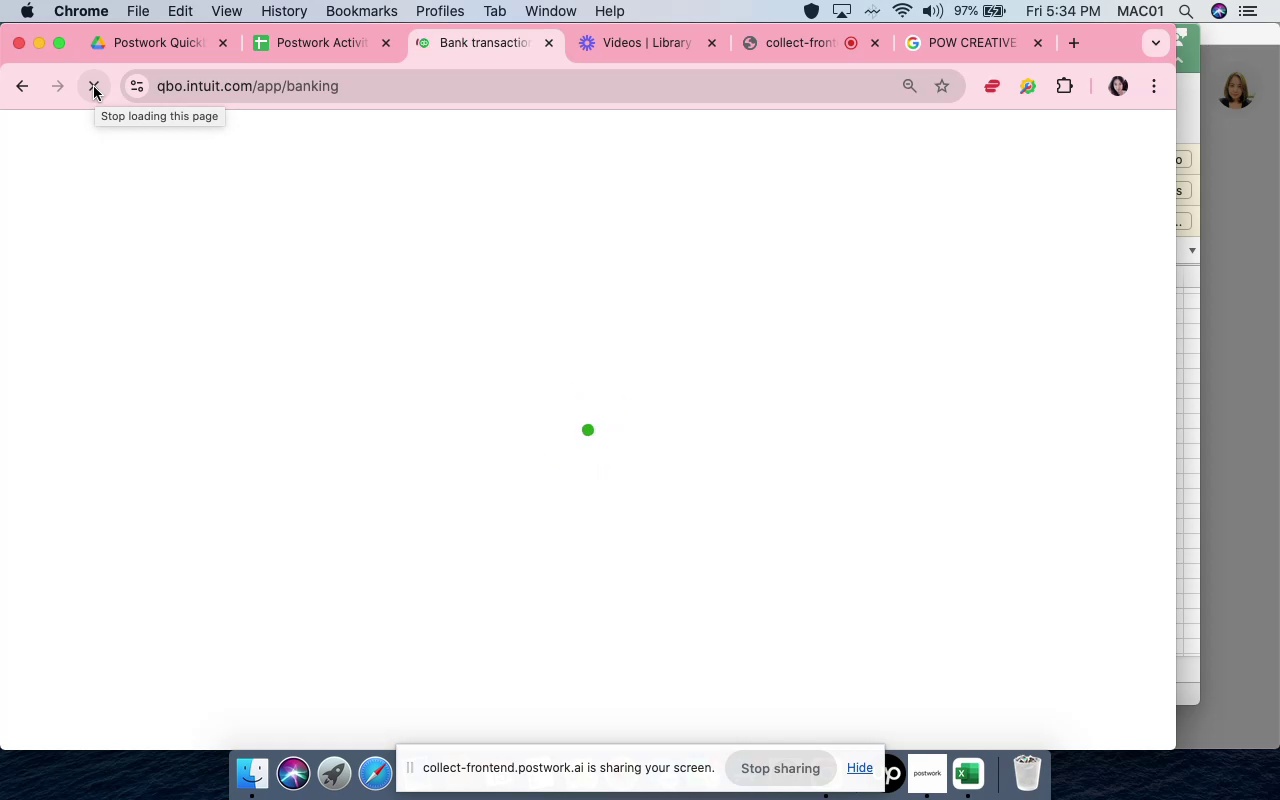 
left_click([242, 597])
 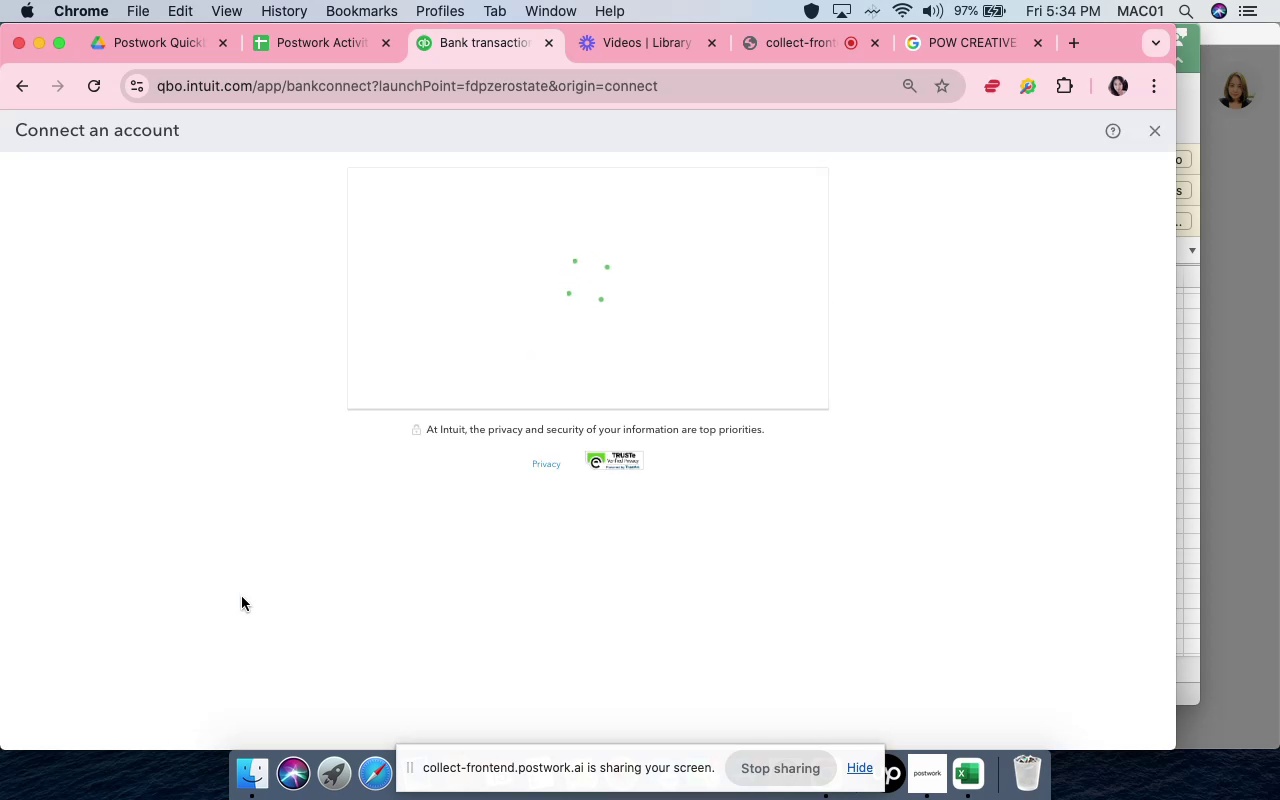 
wait(9.62)
 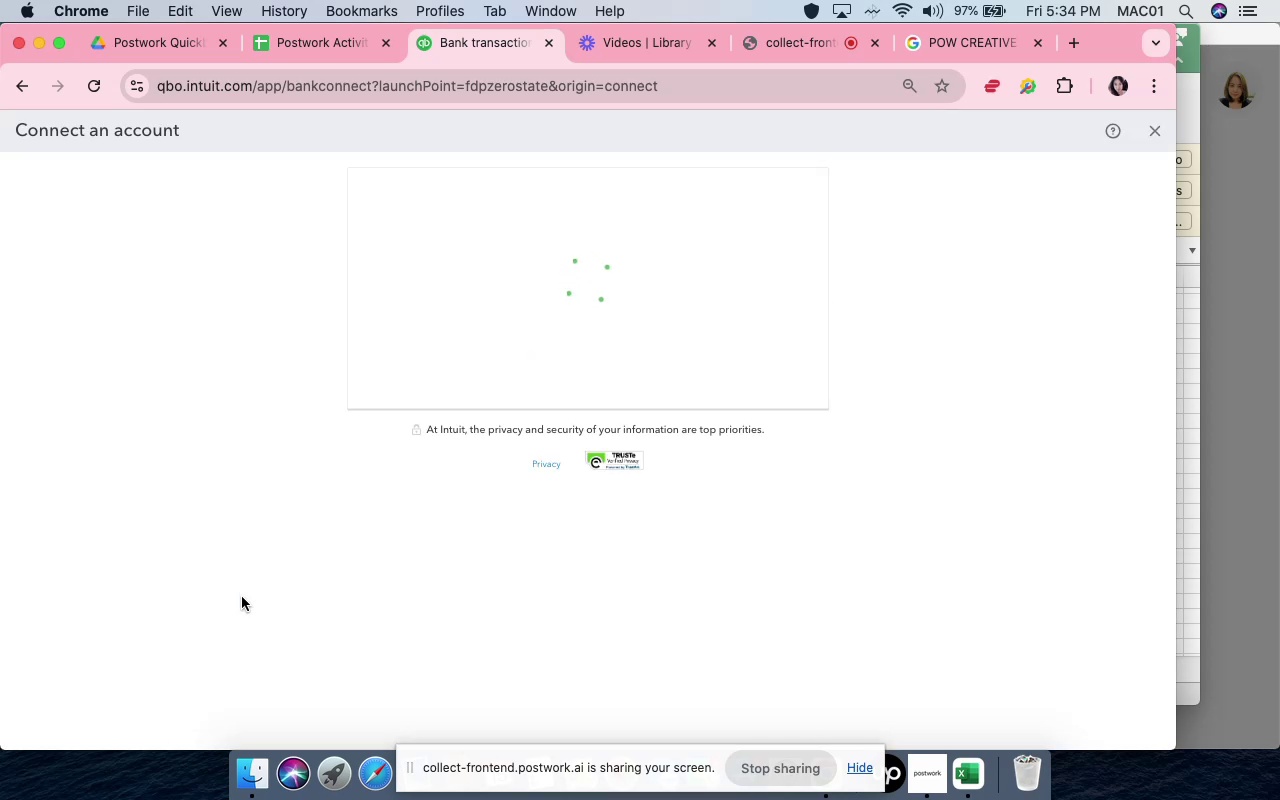 
left_click([10, 86])
 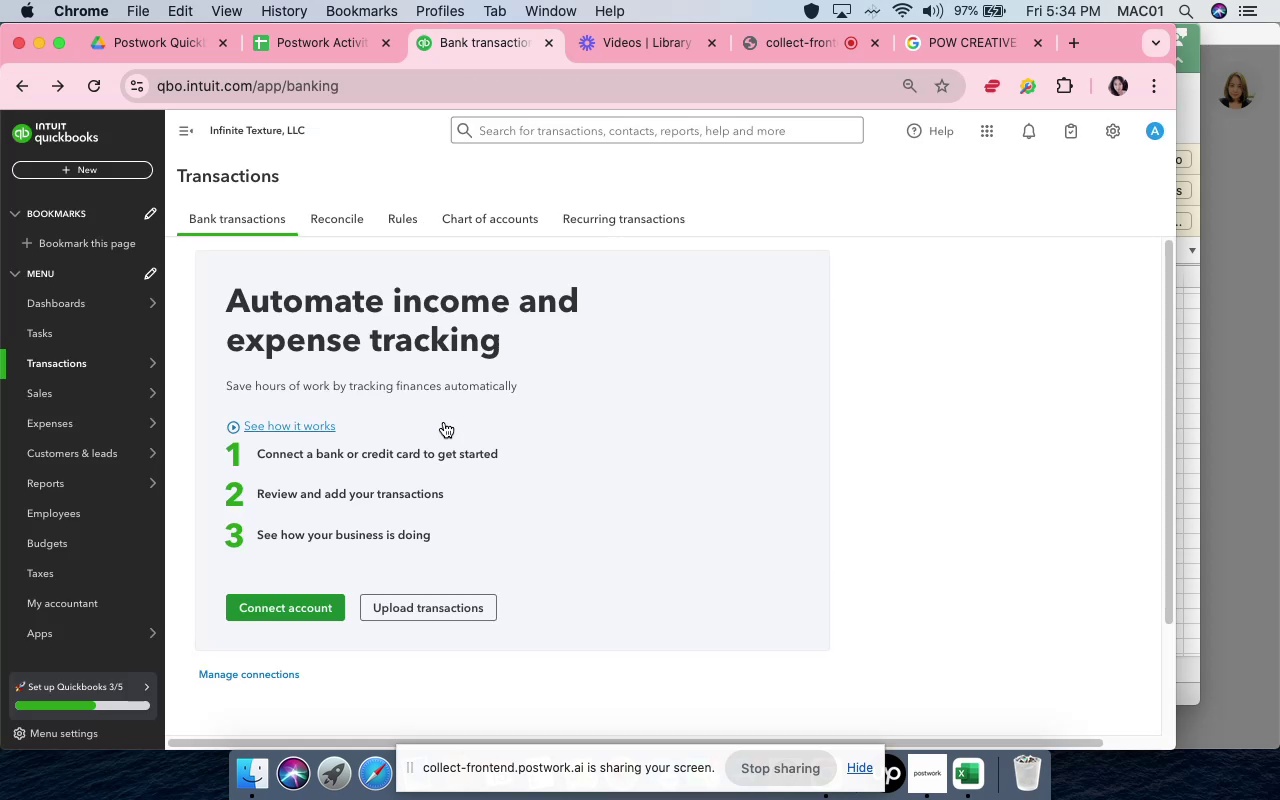 
left_click([412, 610])
 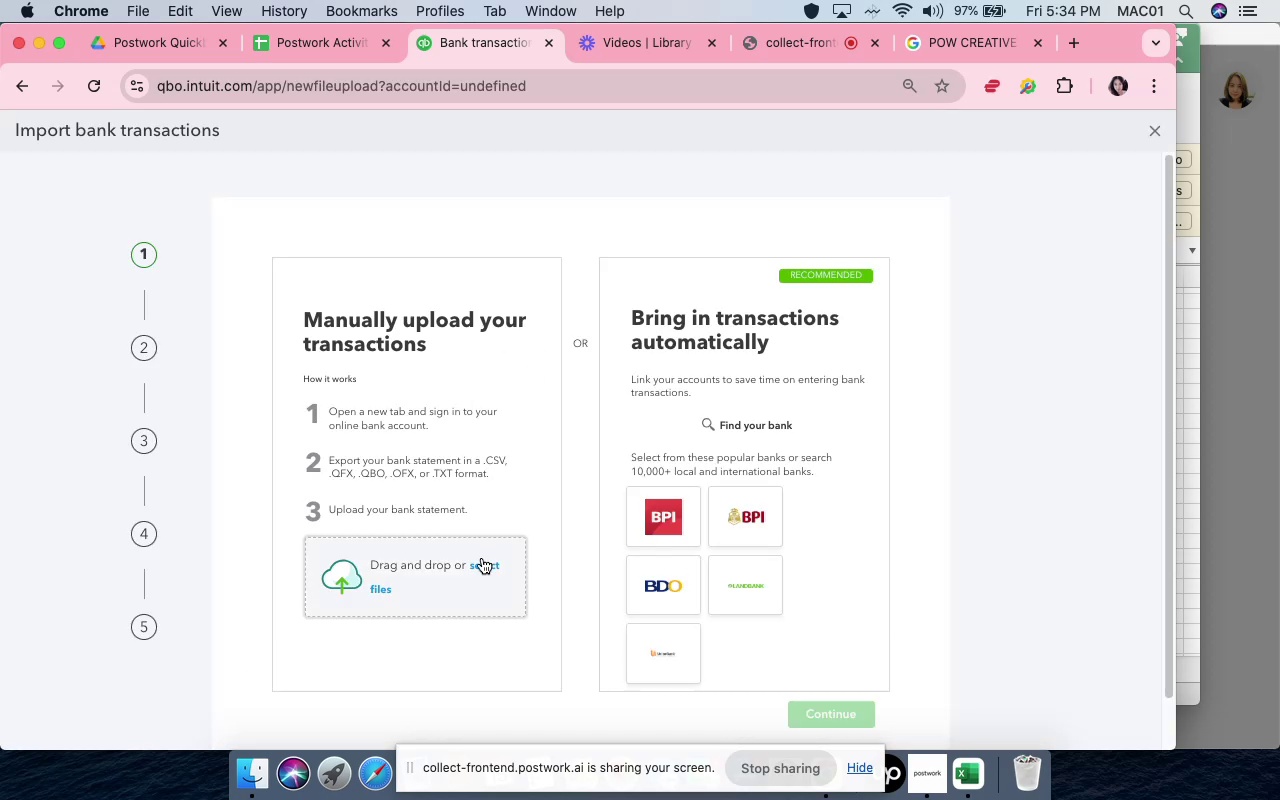 
left_click([480, 564])
 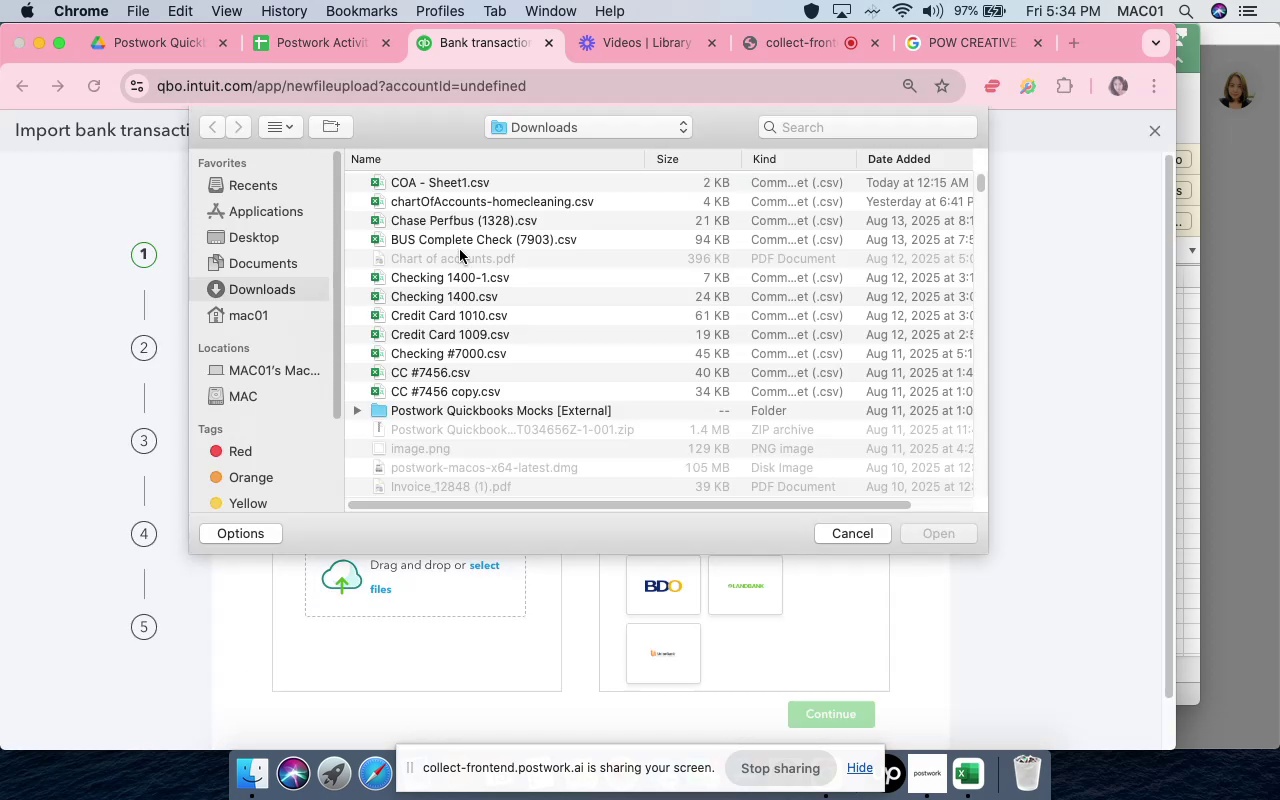 
wait(6.13)
 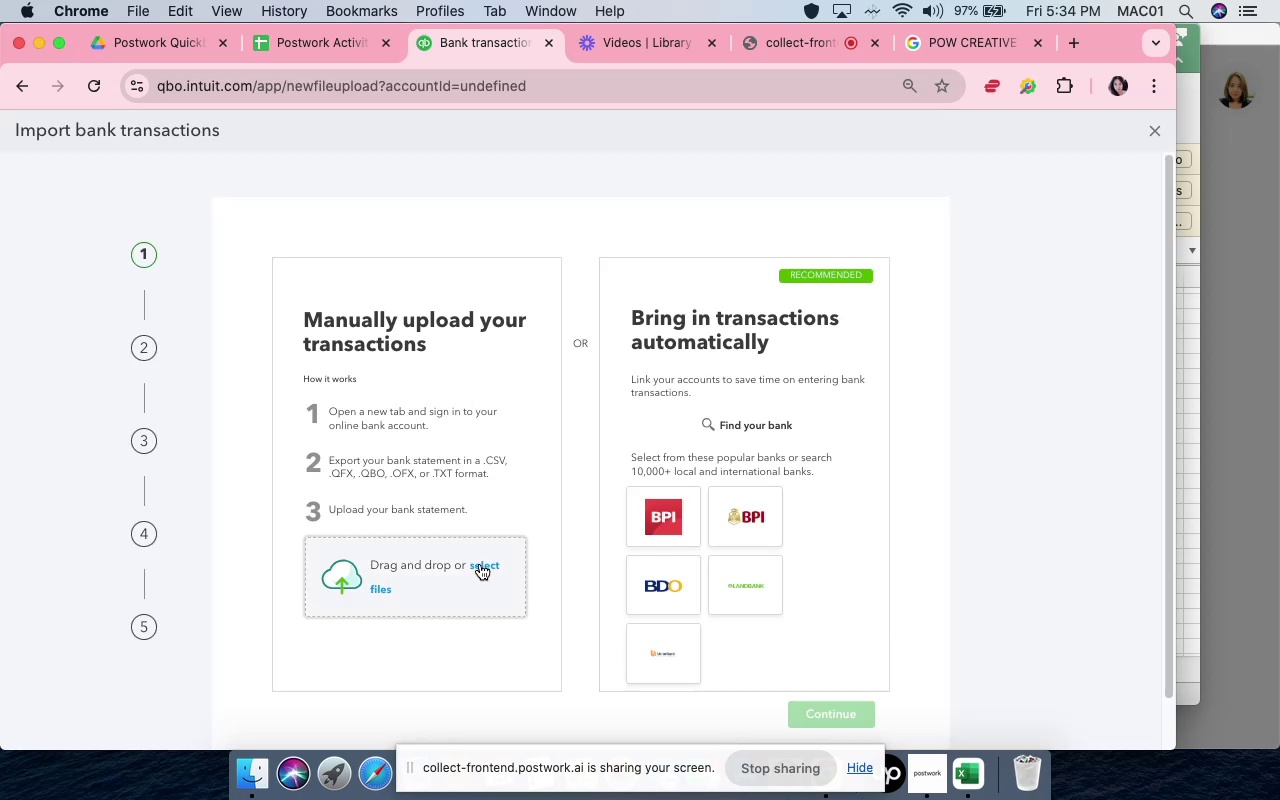 
double_click([432, 413])
 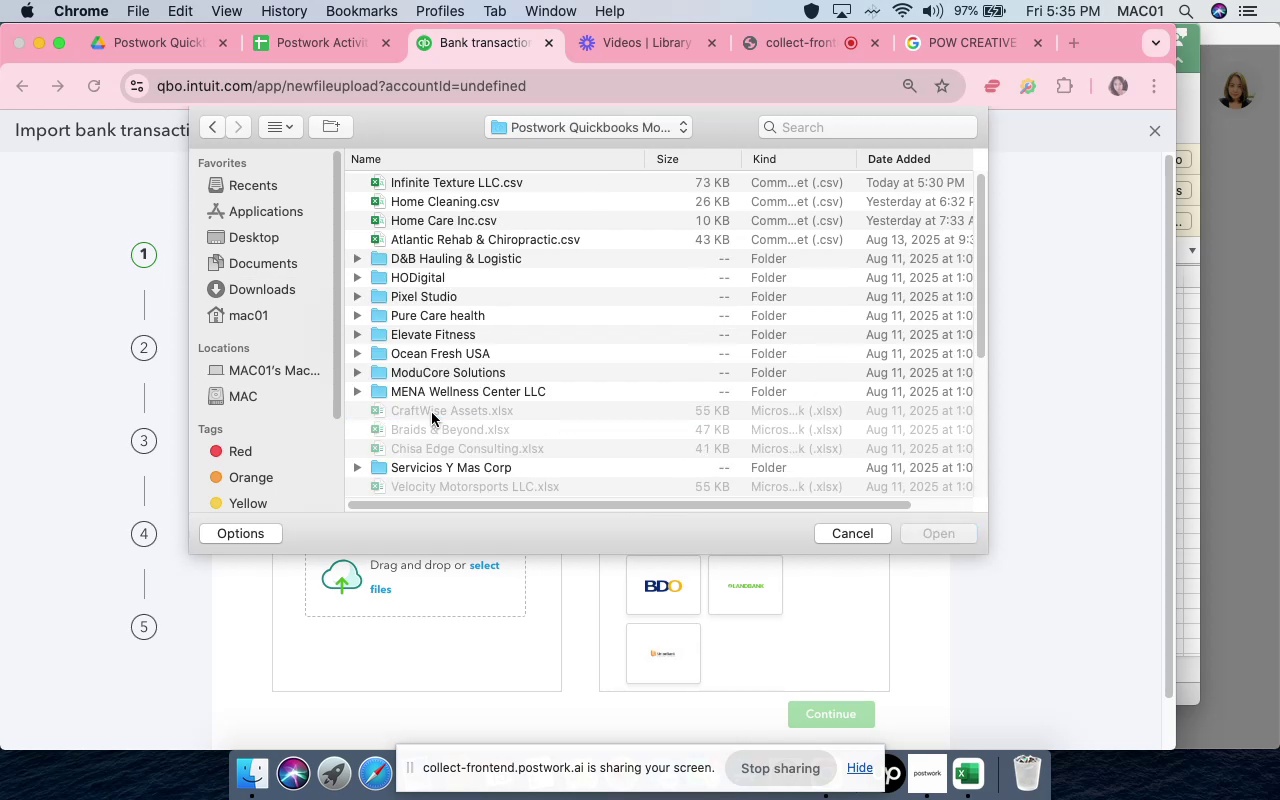 
scroll: coordinate [434, 415], scroll_direction: up, amount: 5.0
 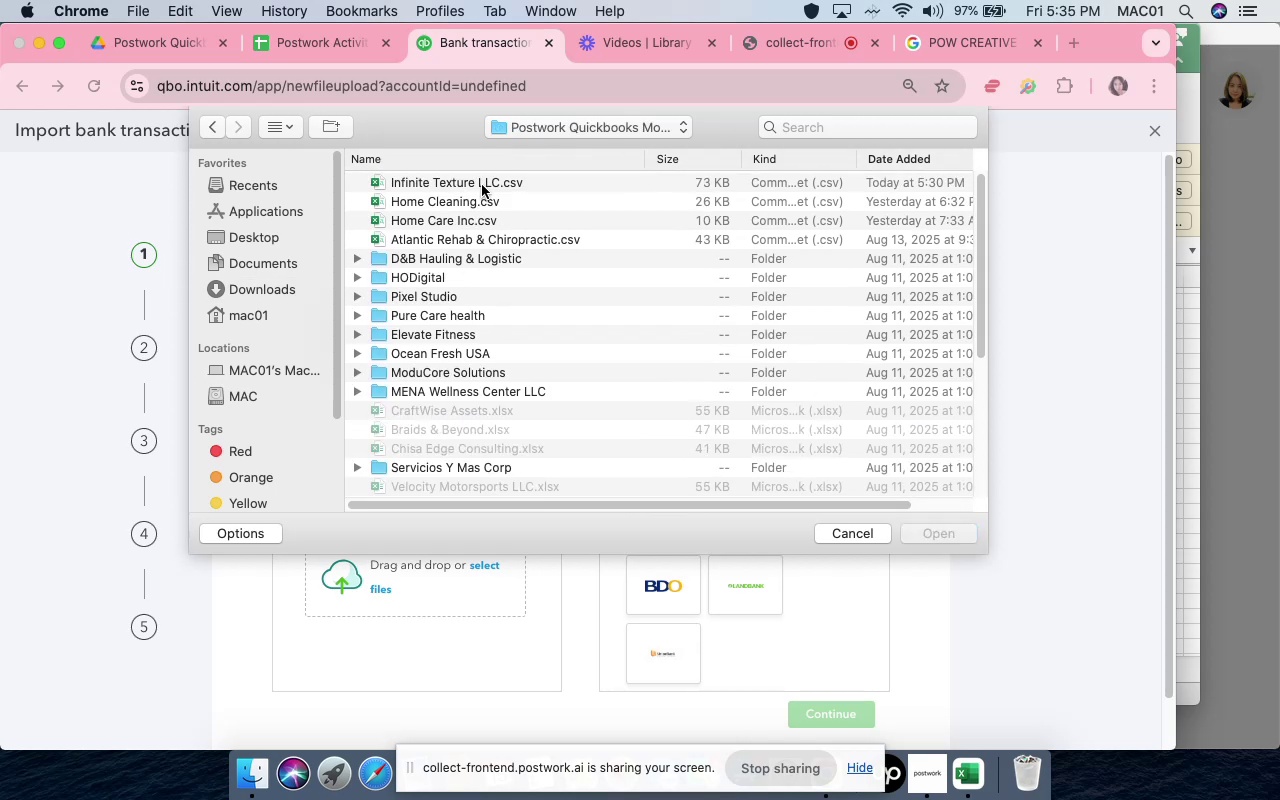 
left_click([482, 185])
 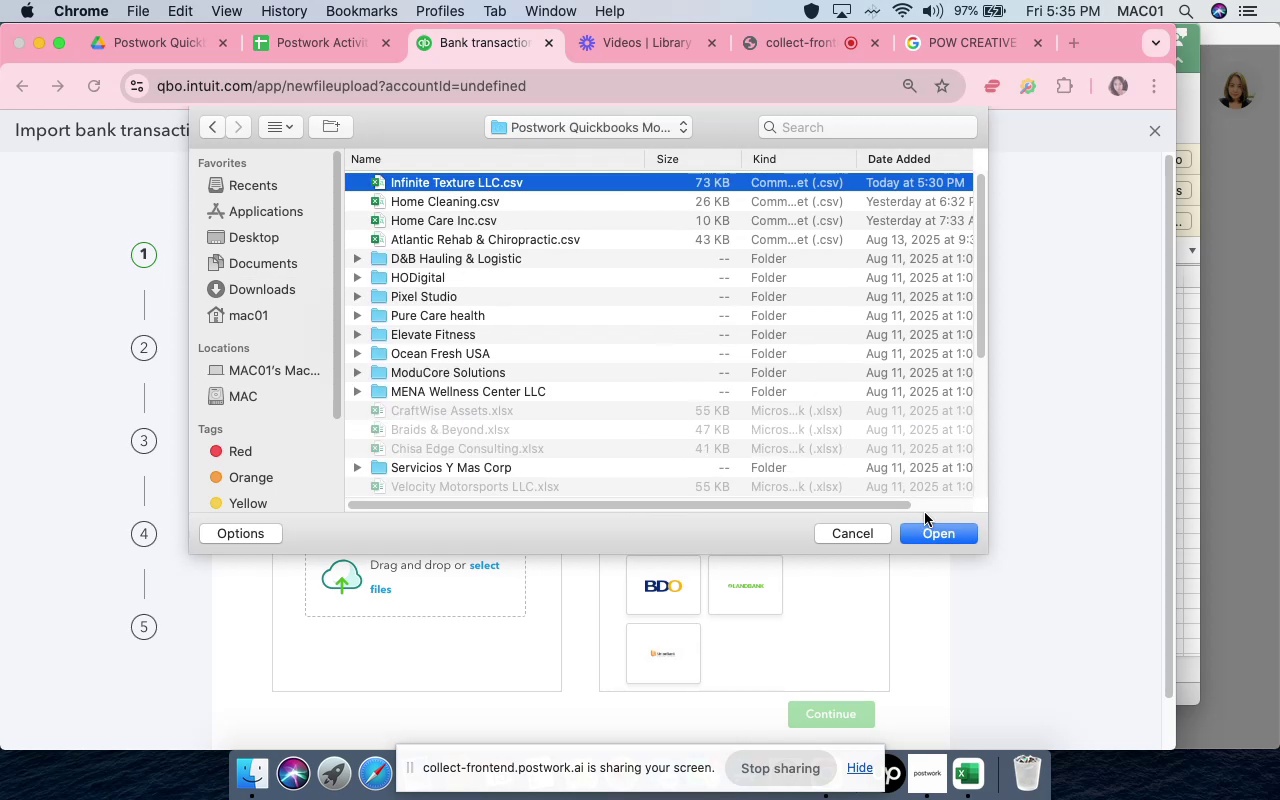 
left_click([940, 534])
 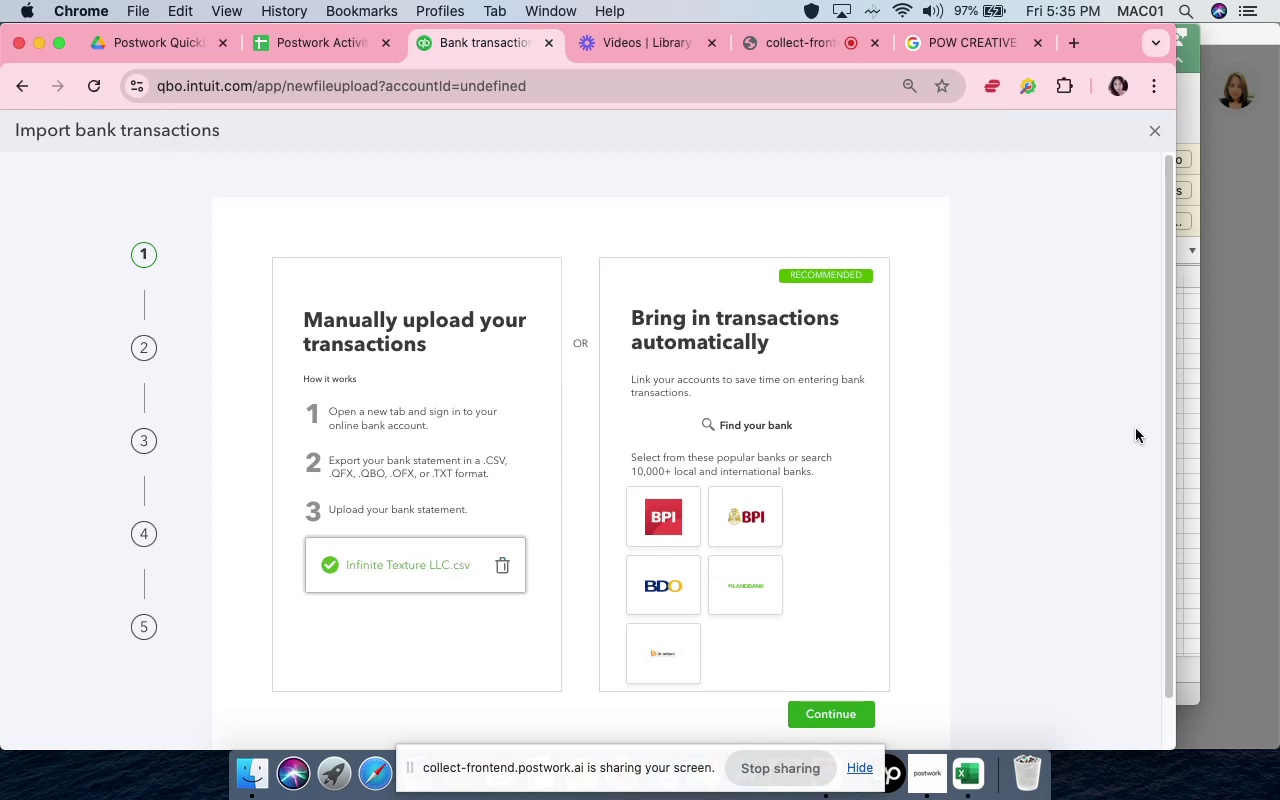 
left_click([1187, 411])
 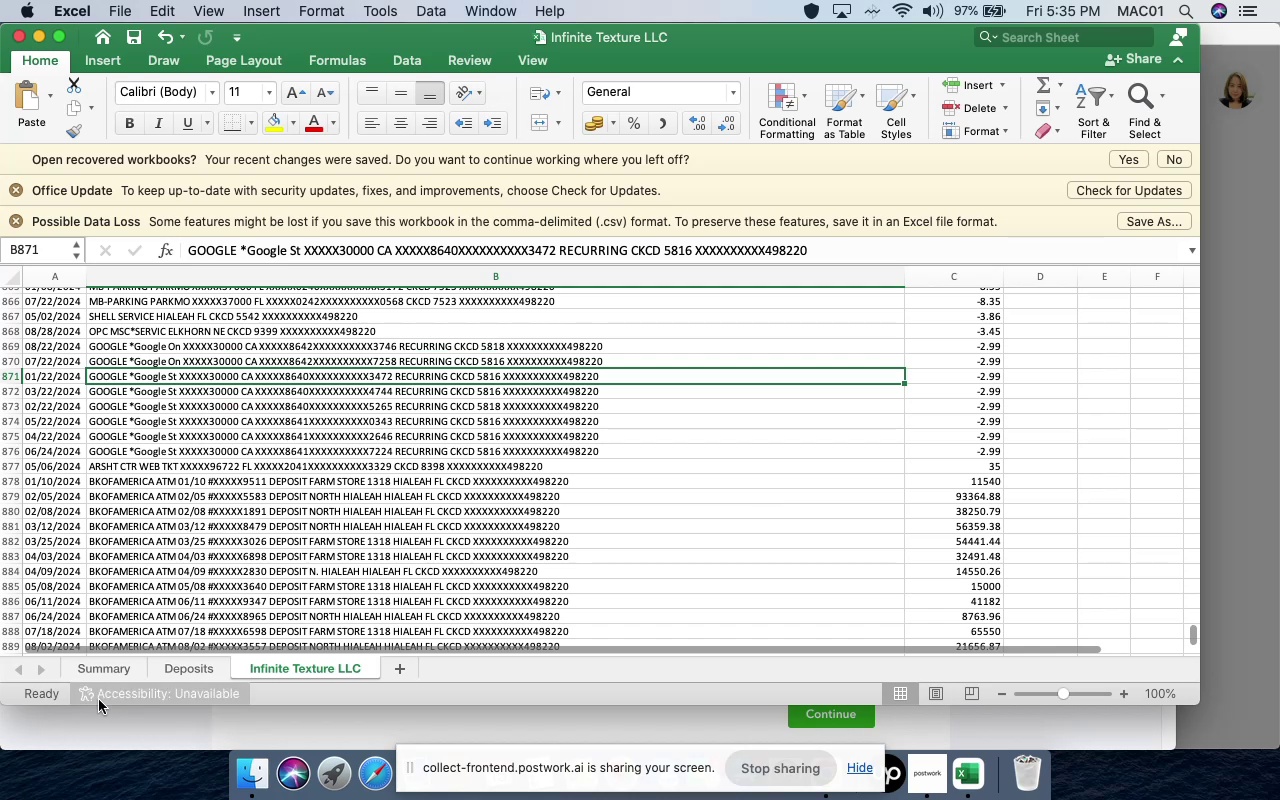 
left_click([96, 668])
 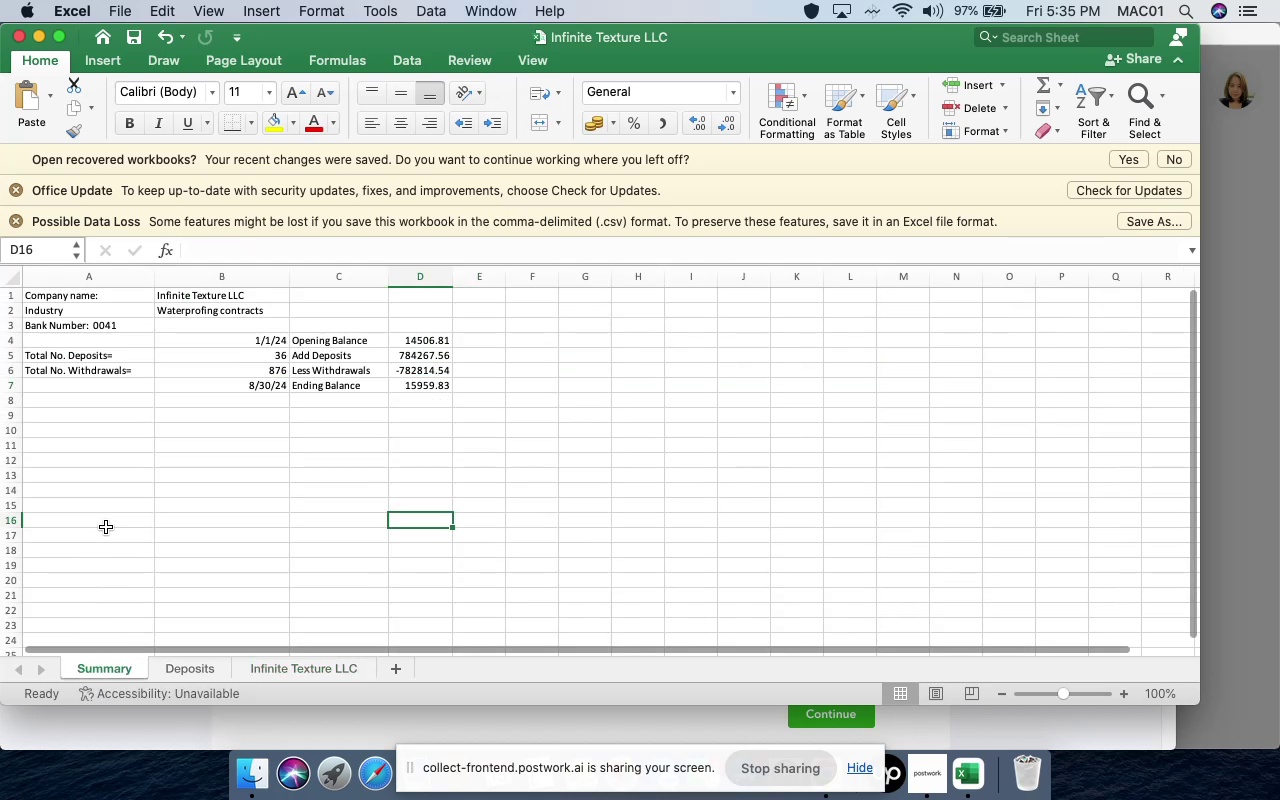 
wait(7.13)
 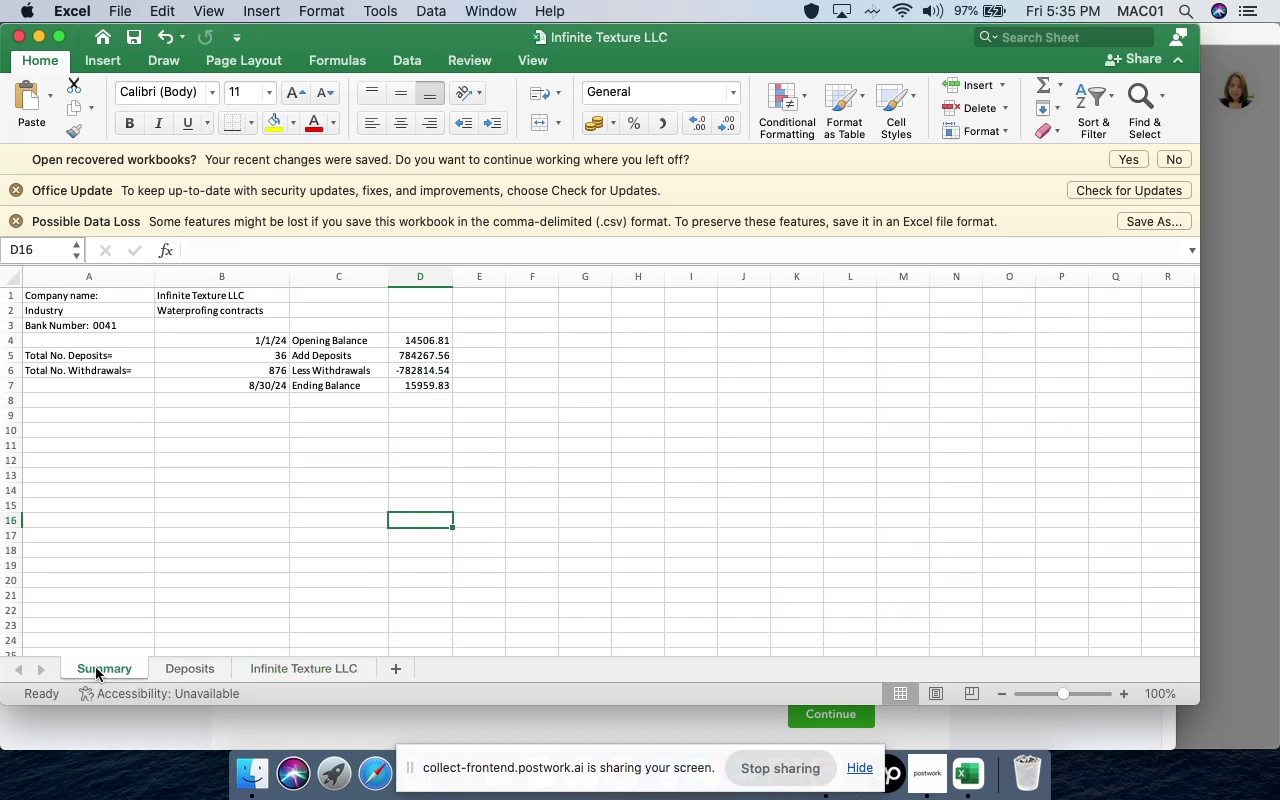 
left_click([645, 721])
 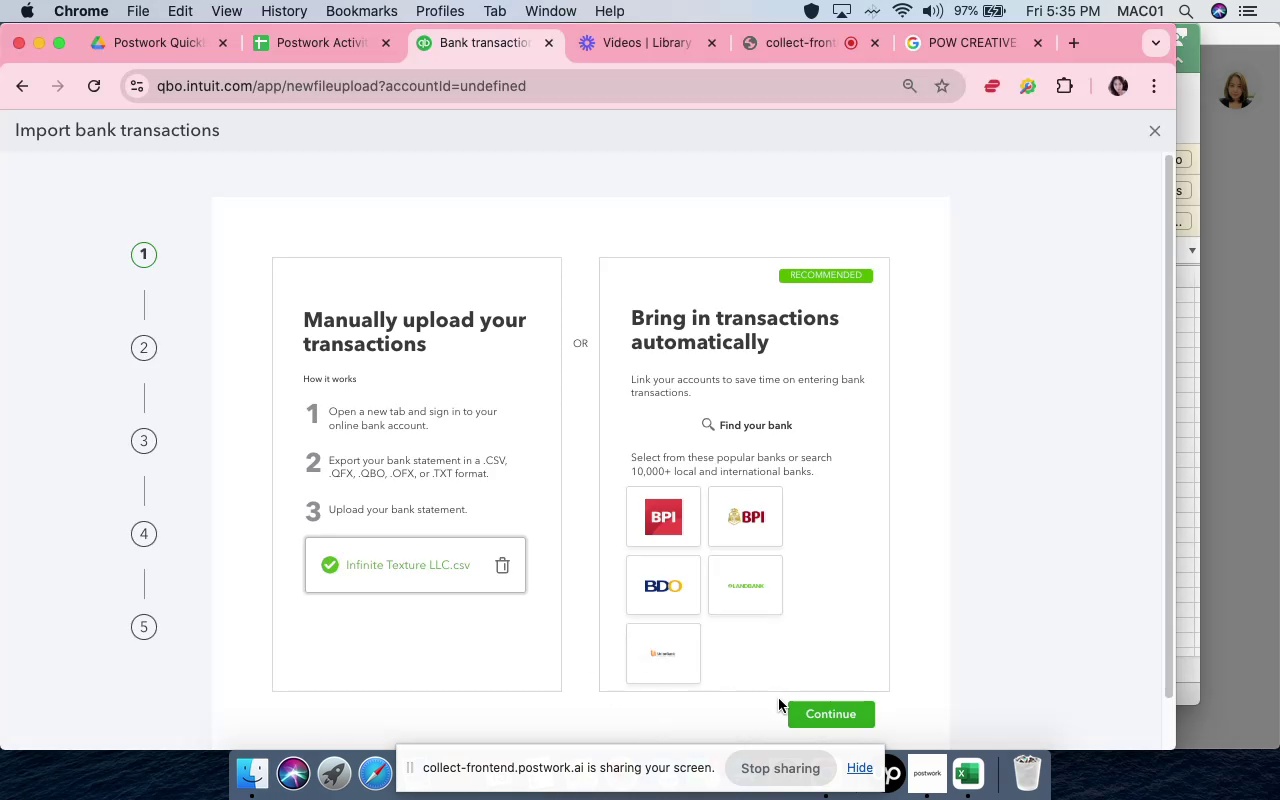 
left_click([799, 704])
 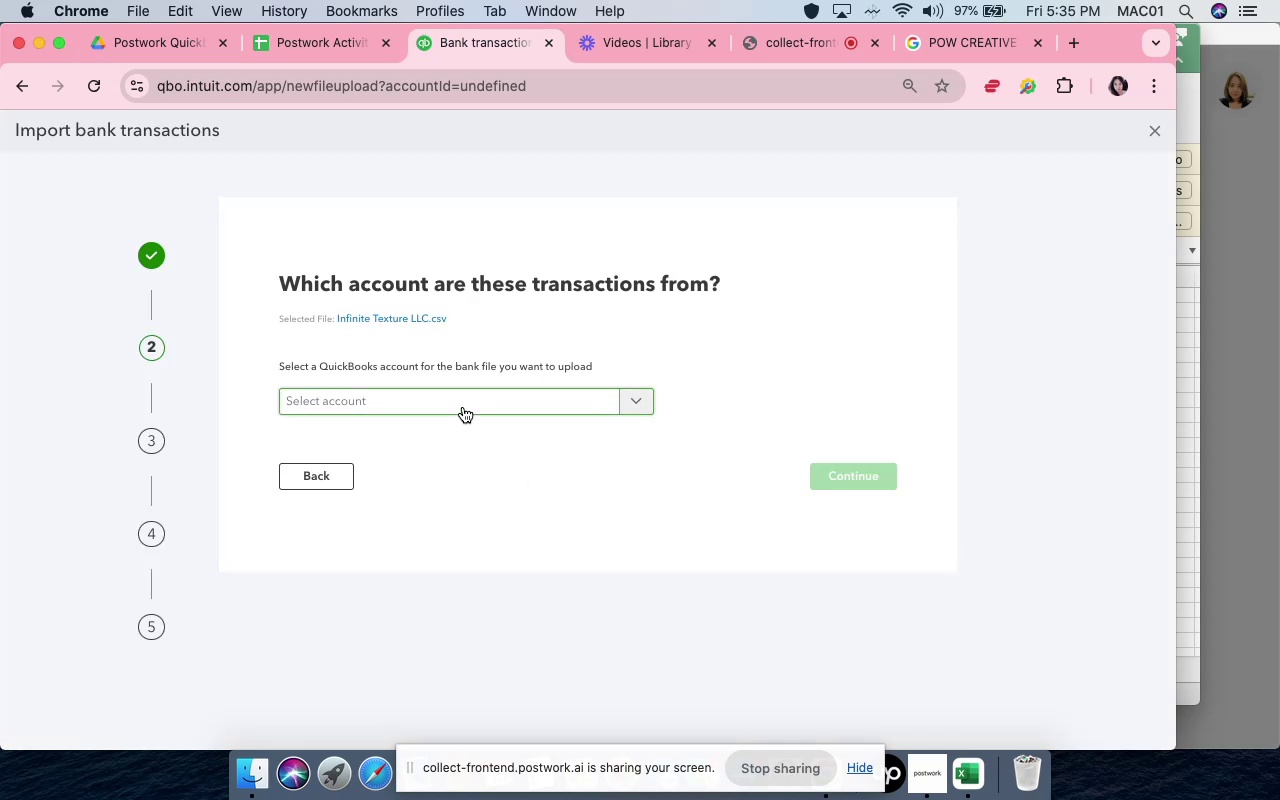 
left_click([463, 407])
 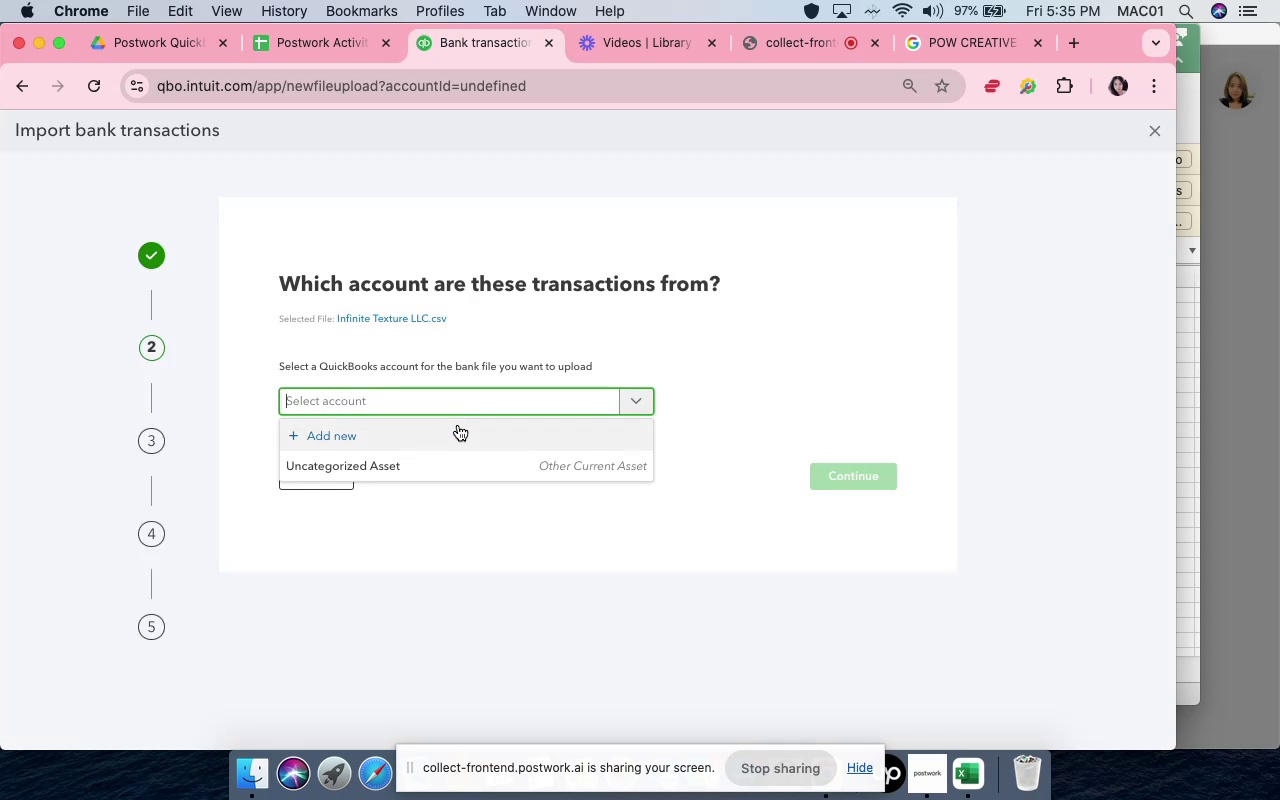 
left_click([458, 431])
 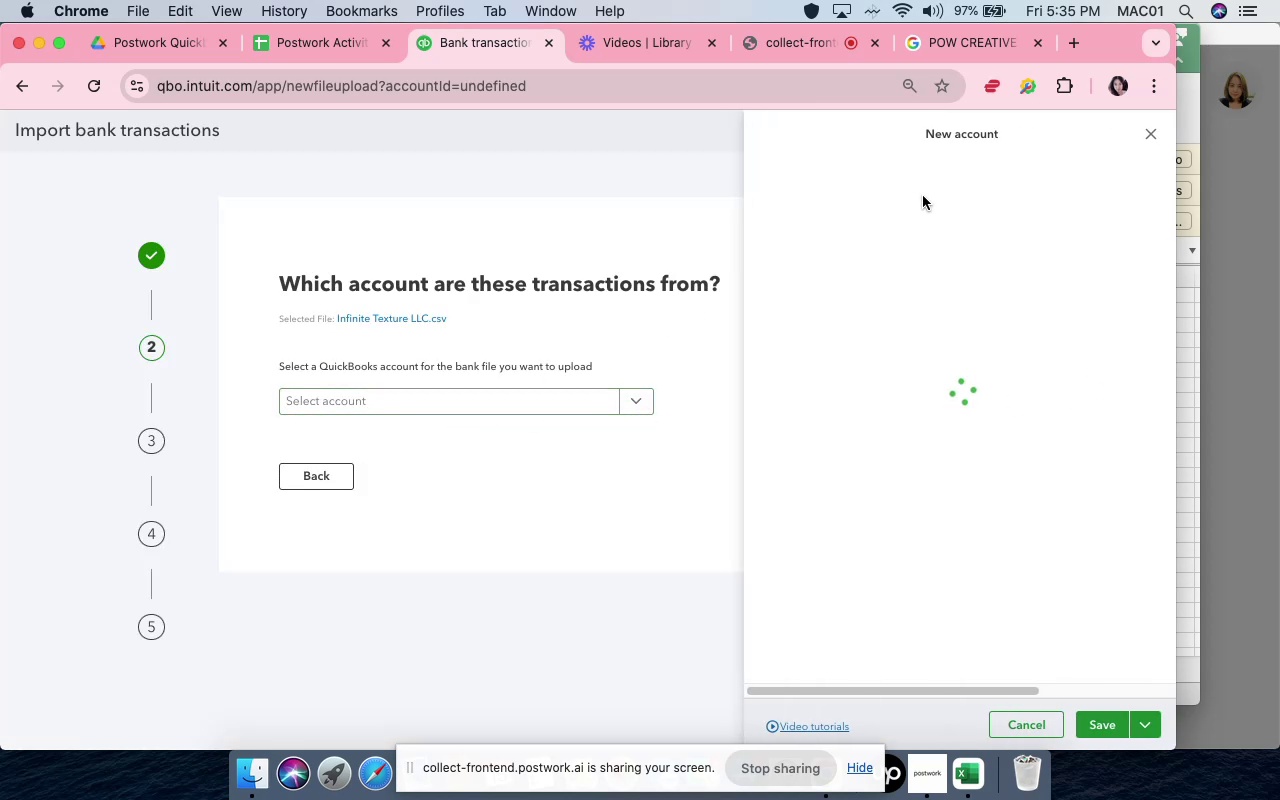 
left_click([926, 202])
 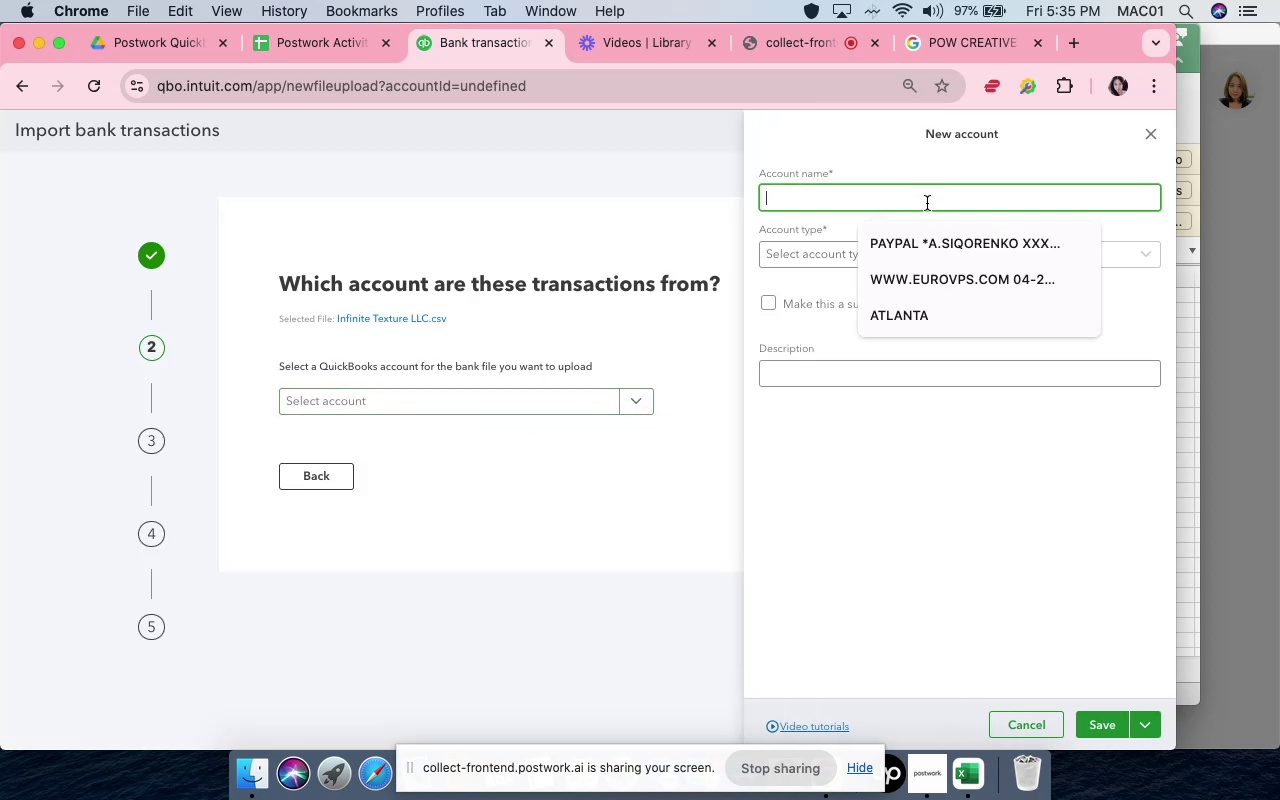 
type(Bank 0041)
 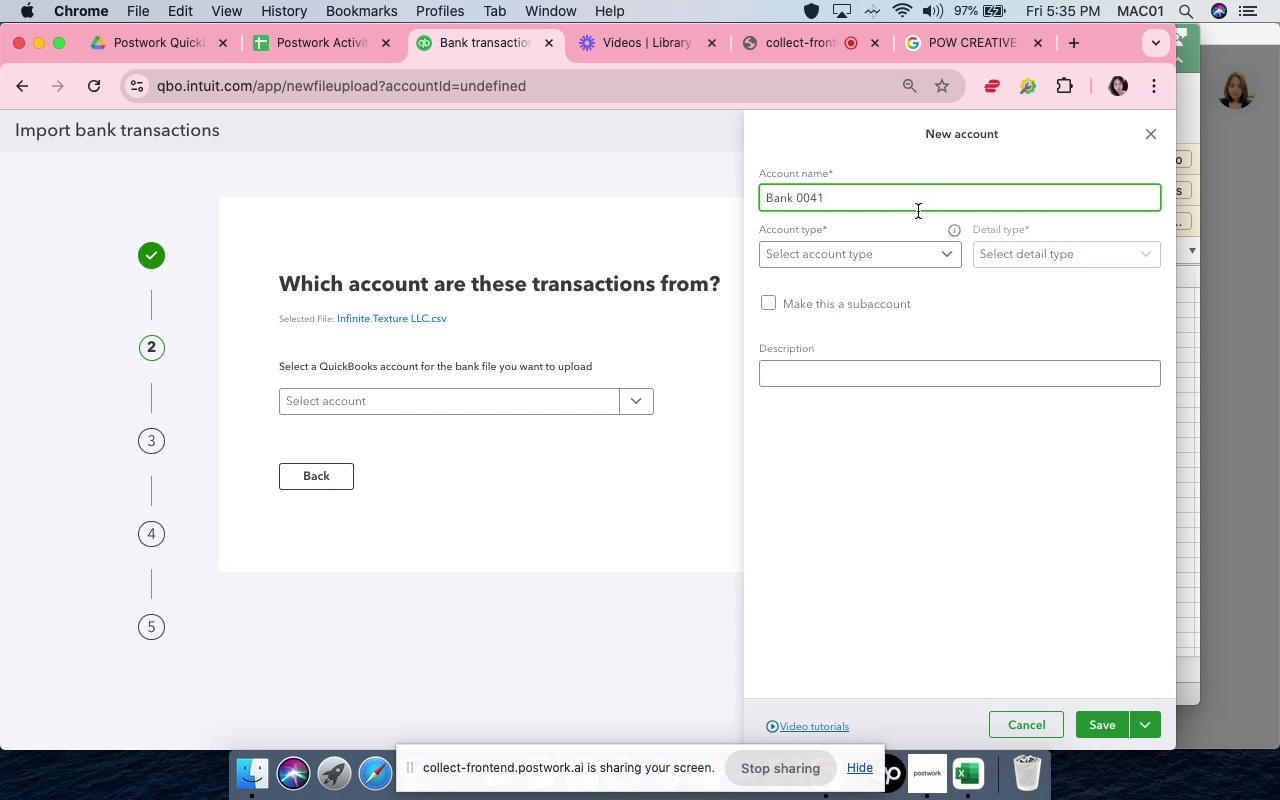 
left_click([927, 261])
 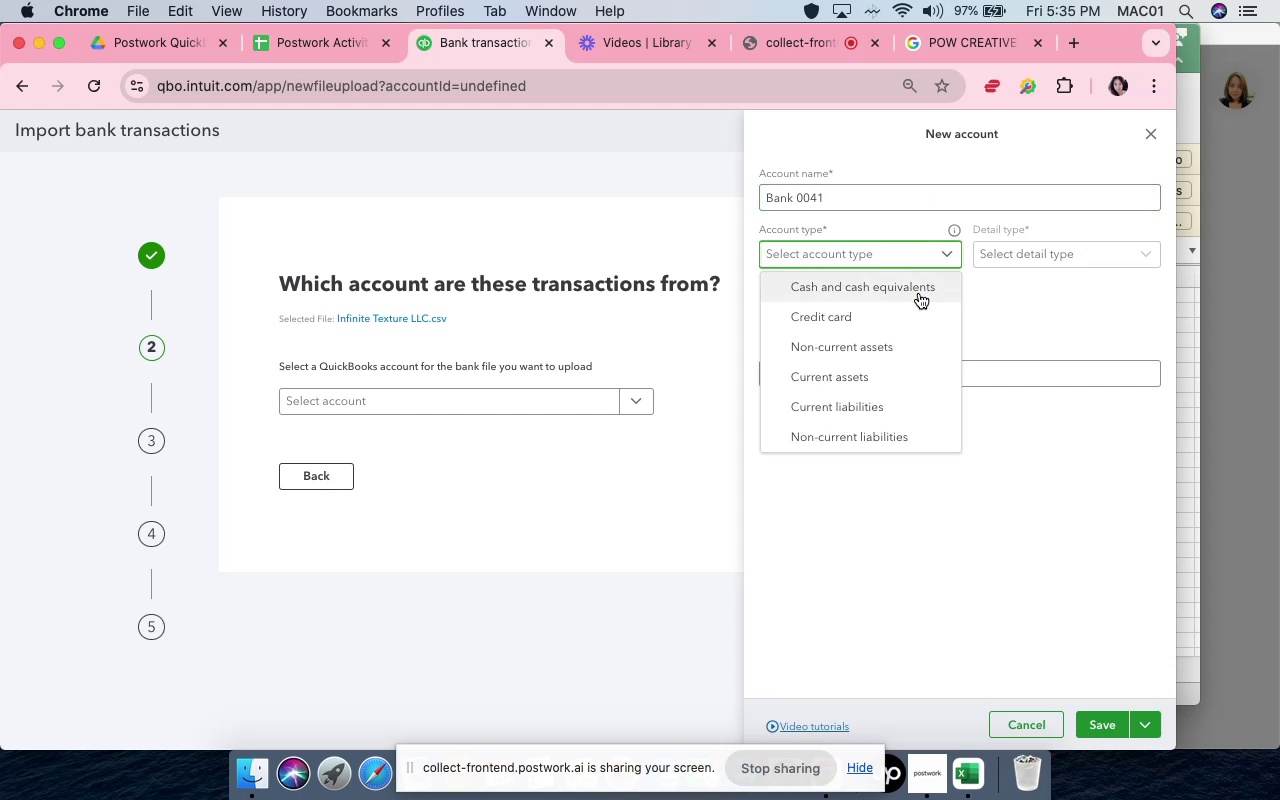 
left_click([918, 293])
 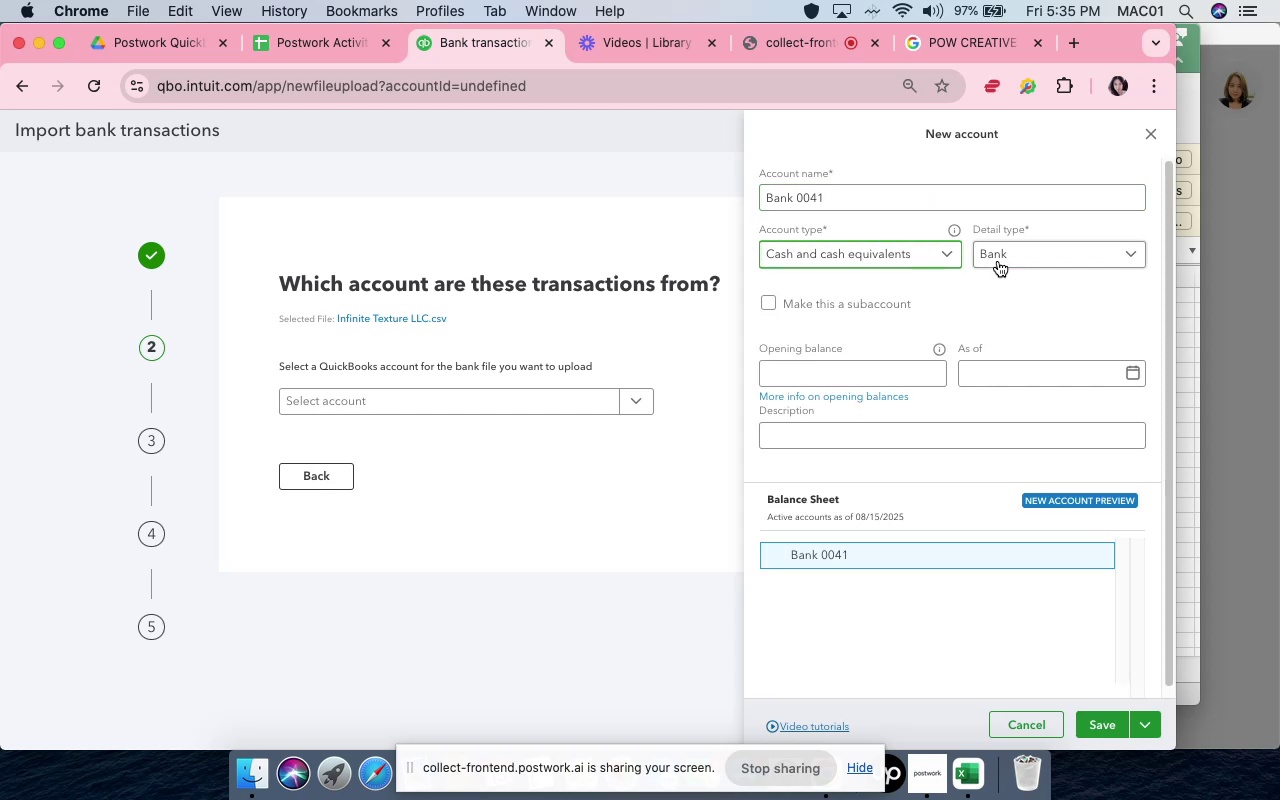 
left_click([998, 261])
 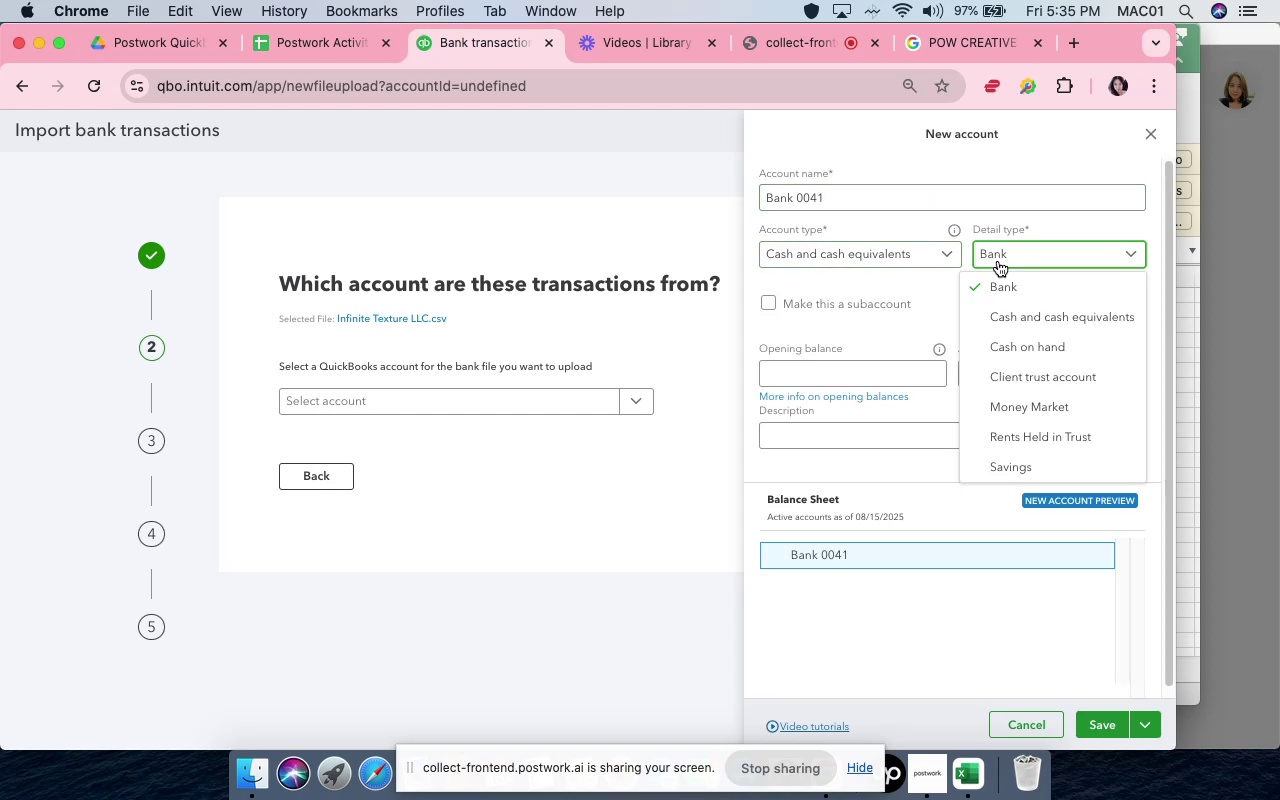 
left_click([998, 261])
 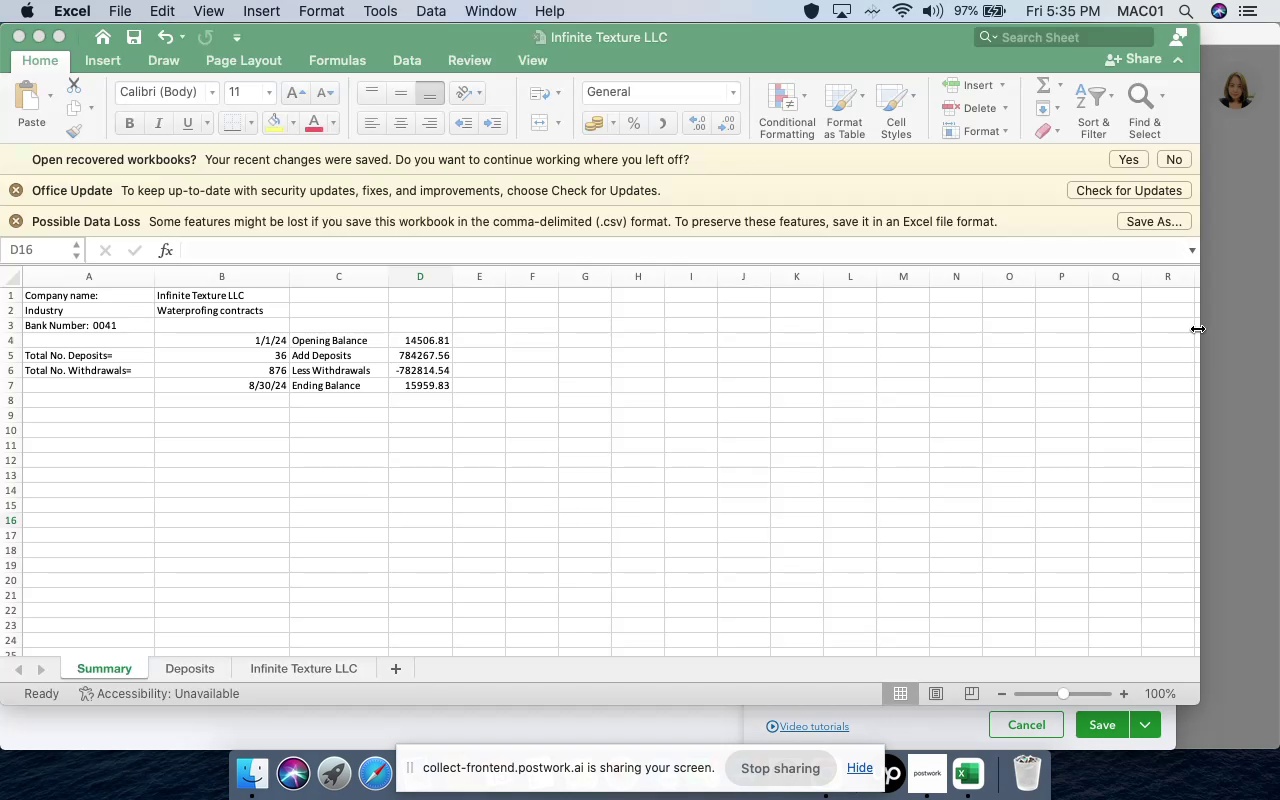 
wait(5.02)
 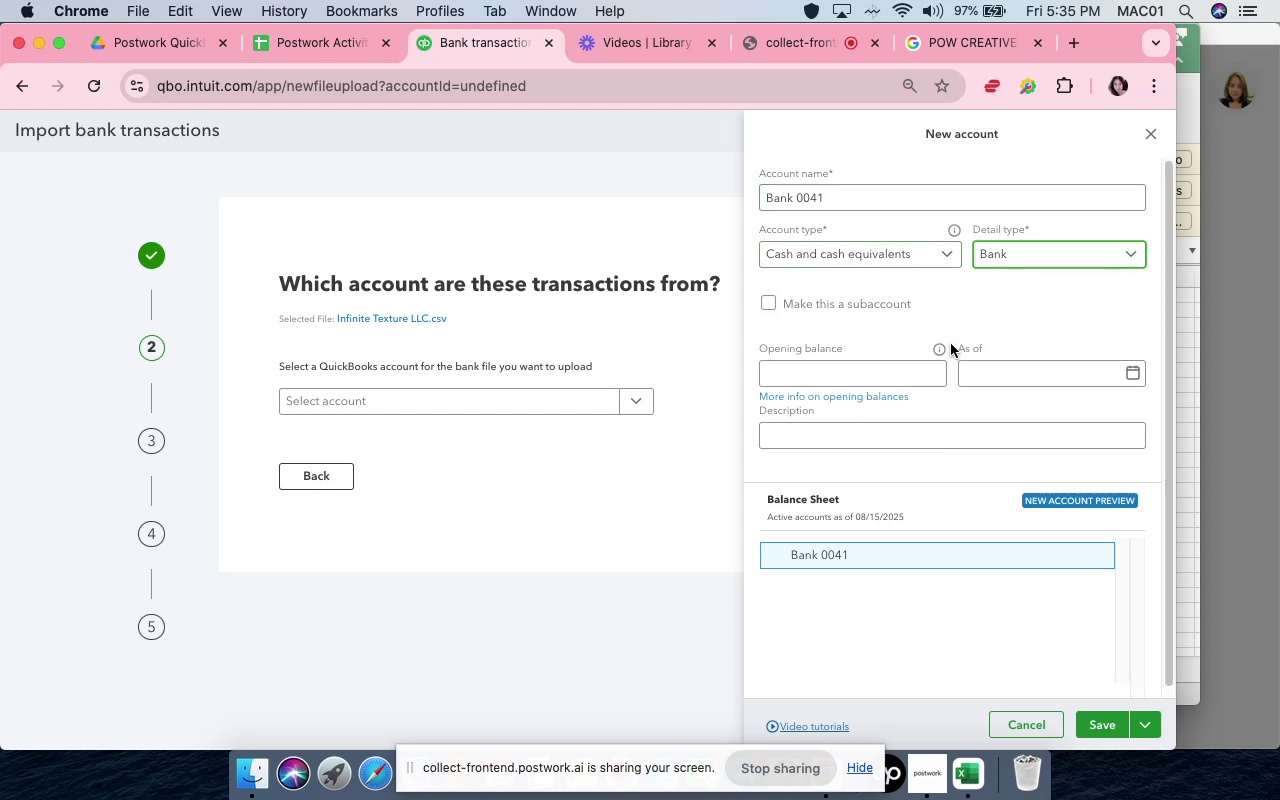 
left_click([438, 338])
 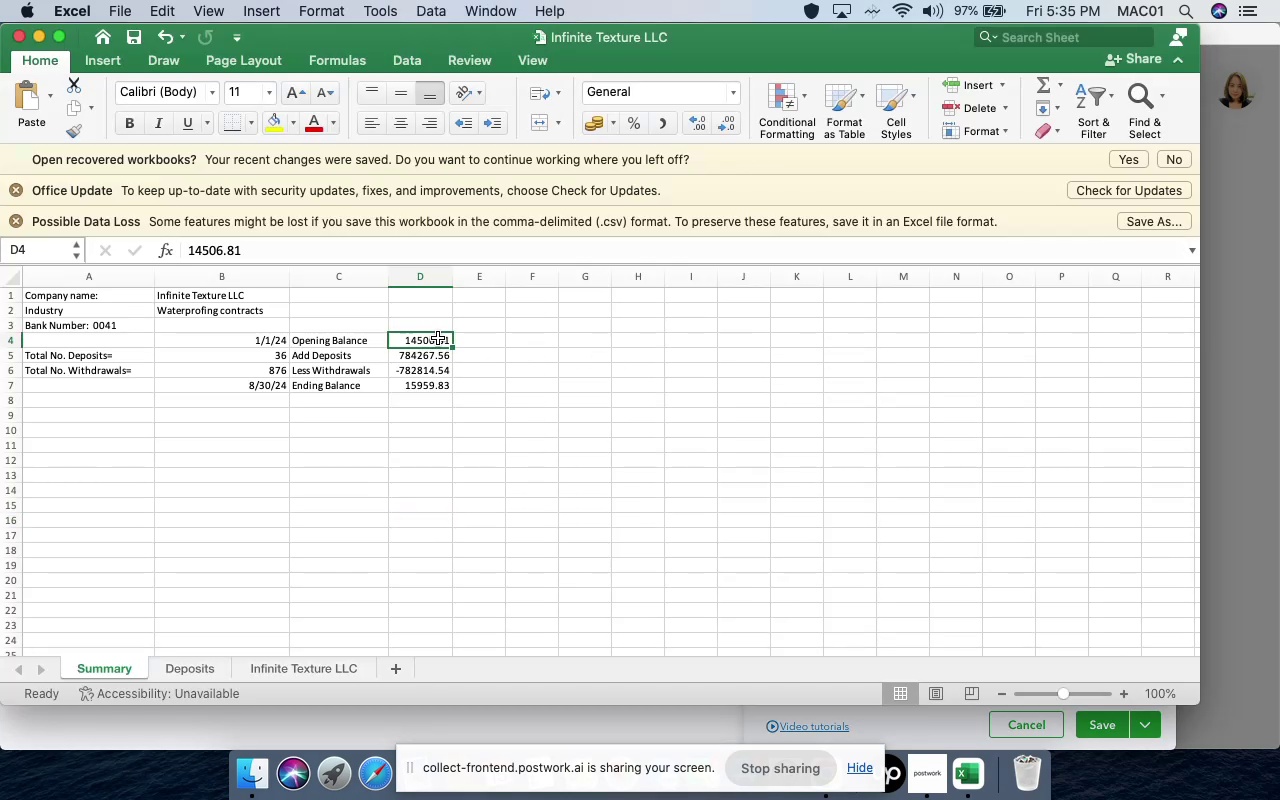 
left_click([438, 338])
 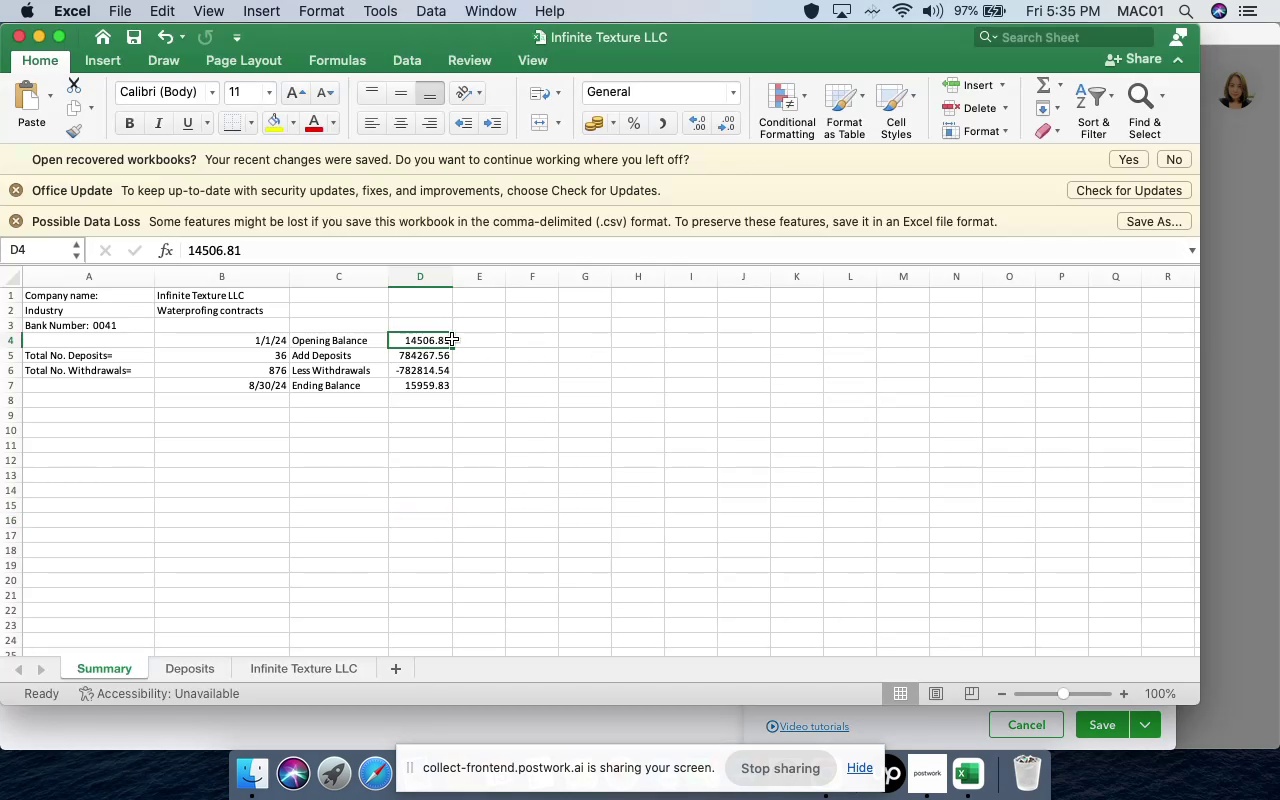 
key(Meta+C)
 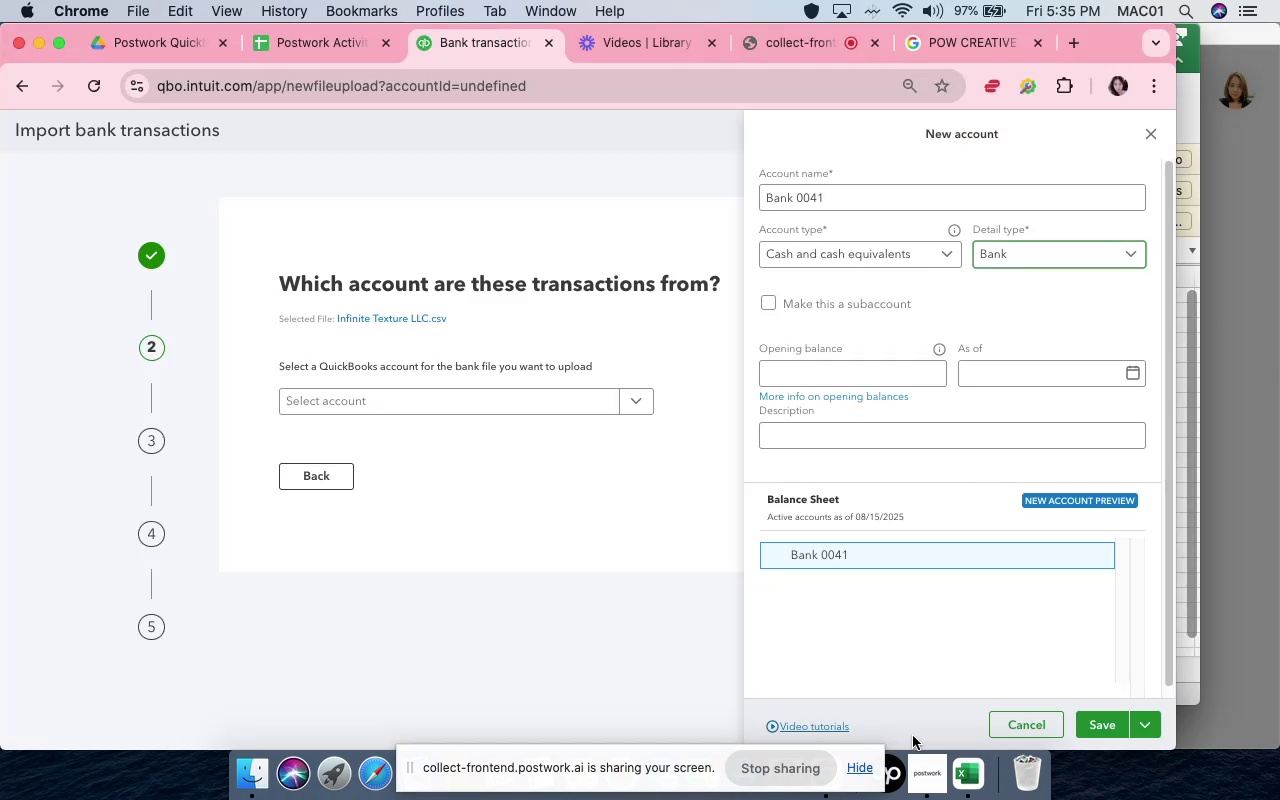 
left_click([876, 384])
 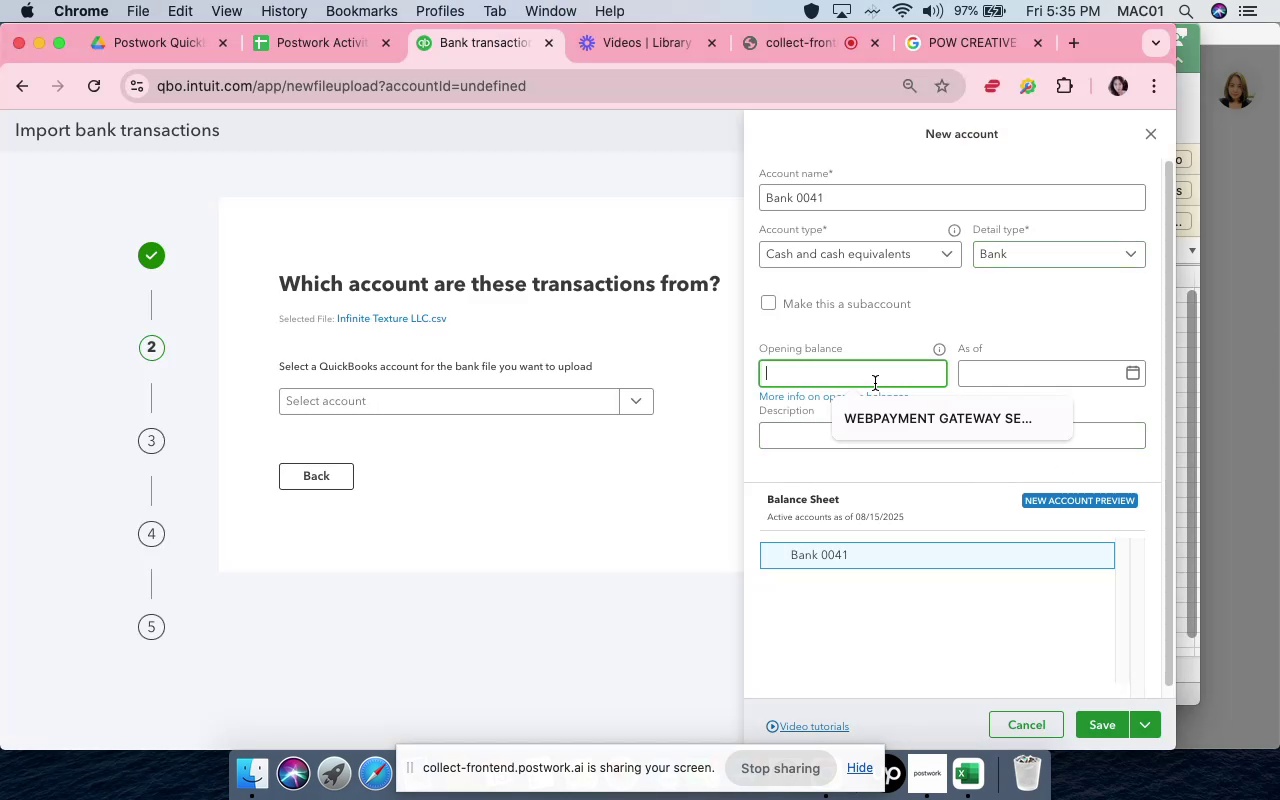 
key(Meta+V)
 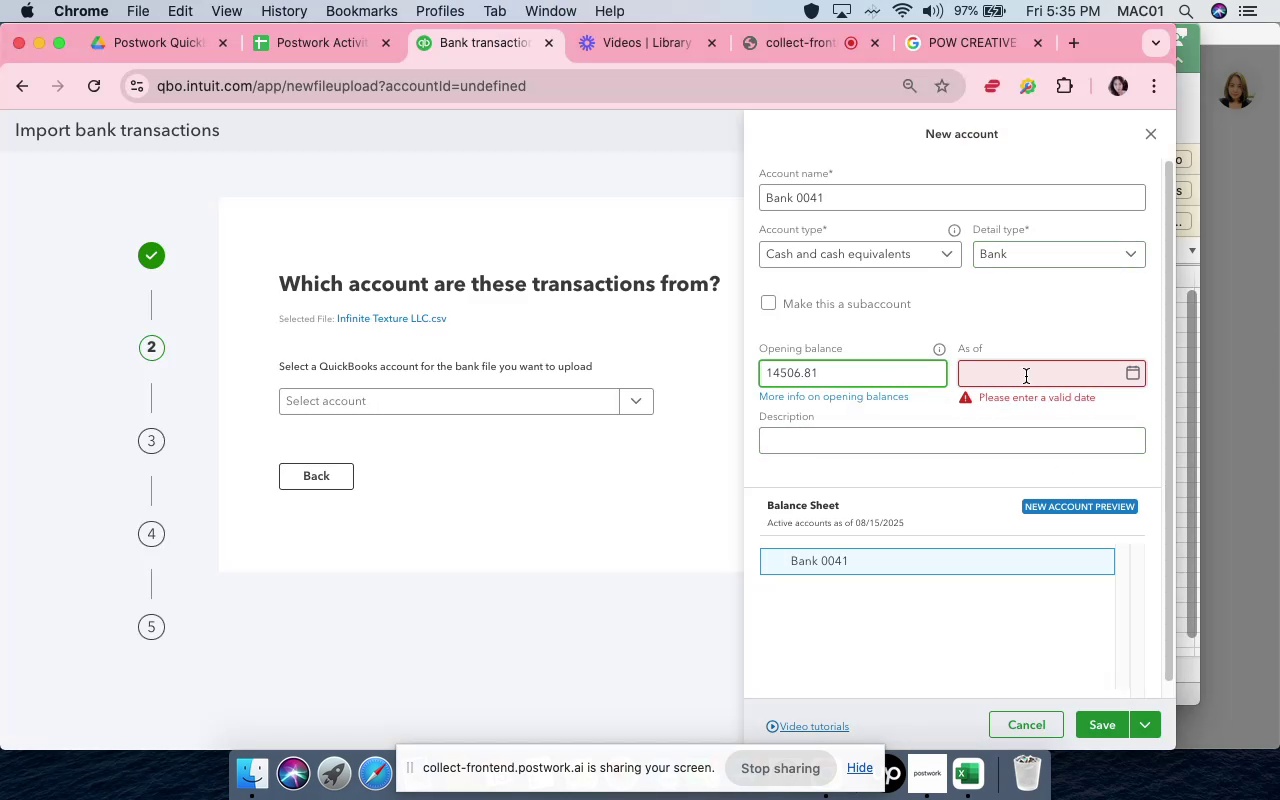 
left_click([1026, 376])
 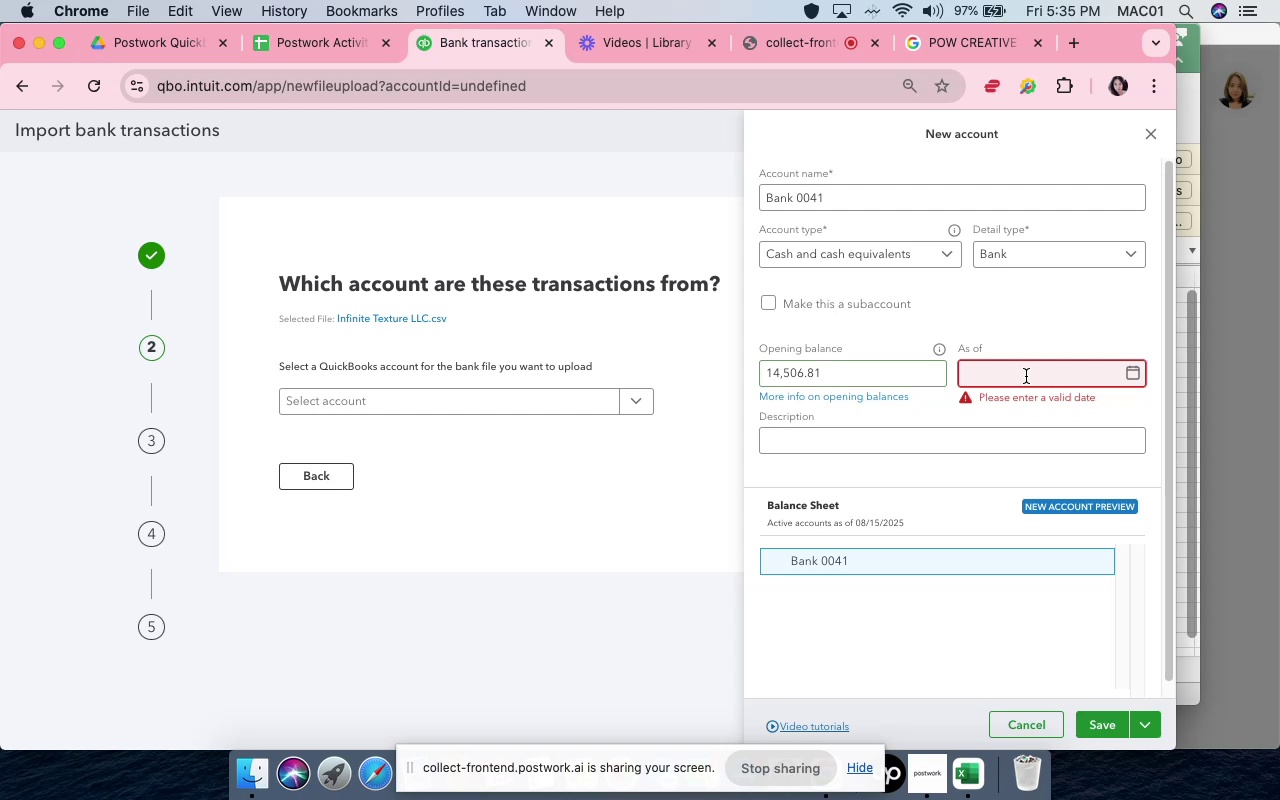 
type(1/1/24)
 